 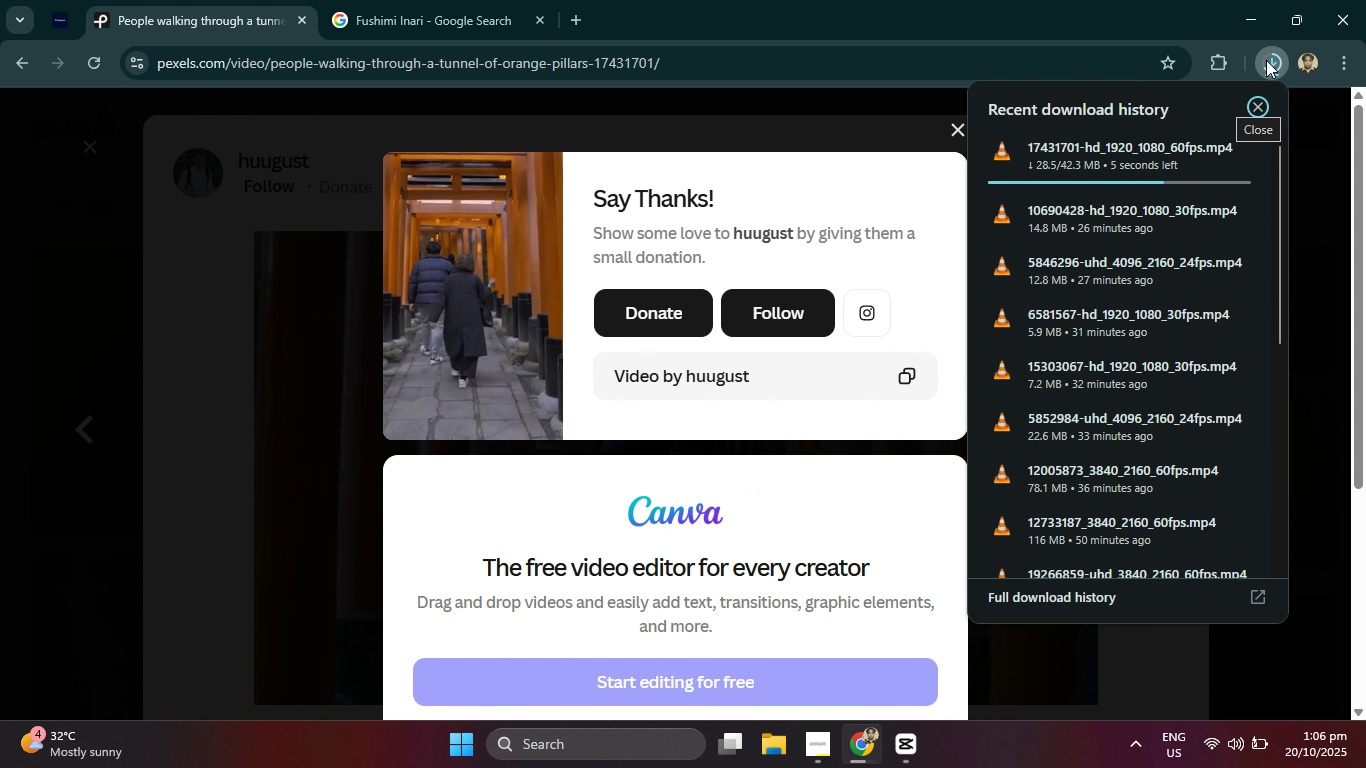 
left_click_drag(start_coordinate=[1148, 159], to_coordinate=[1096, 556])
 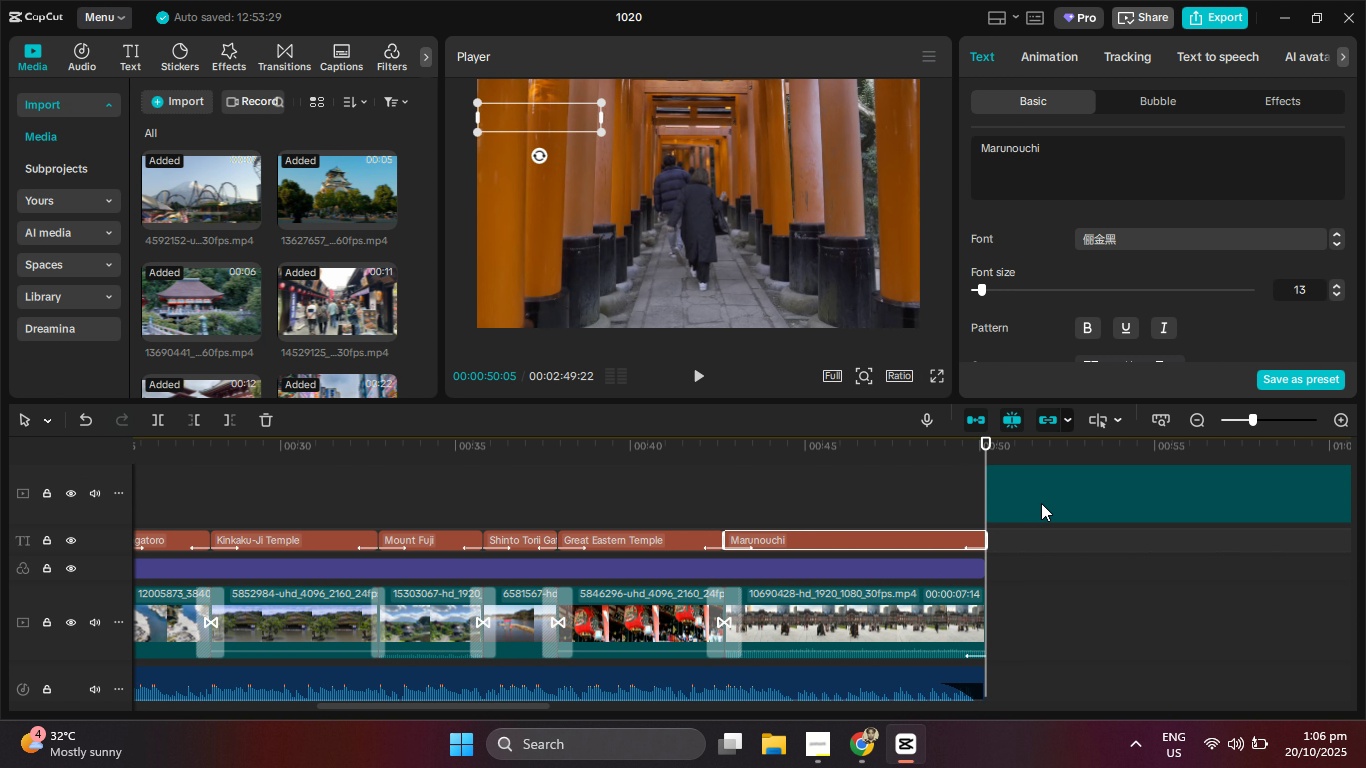 
left_click_drag(start_coordinate=[1027, 495], to_coordinate=[1034, 626])
 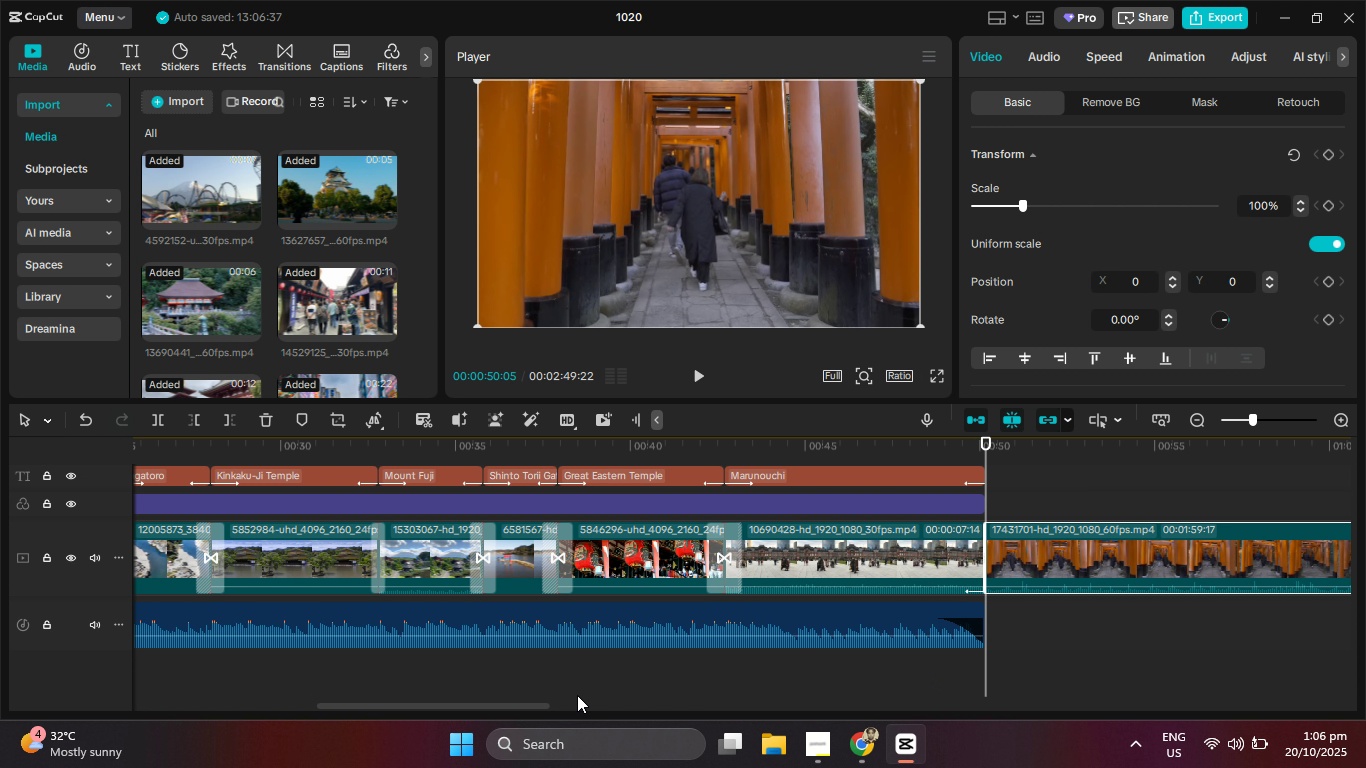 
left_click_drag(start_coordinate=[498, 708], to_coordinate=[593, 711])
 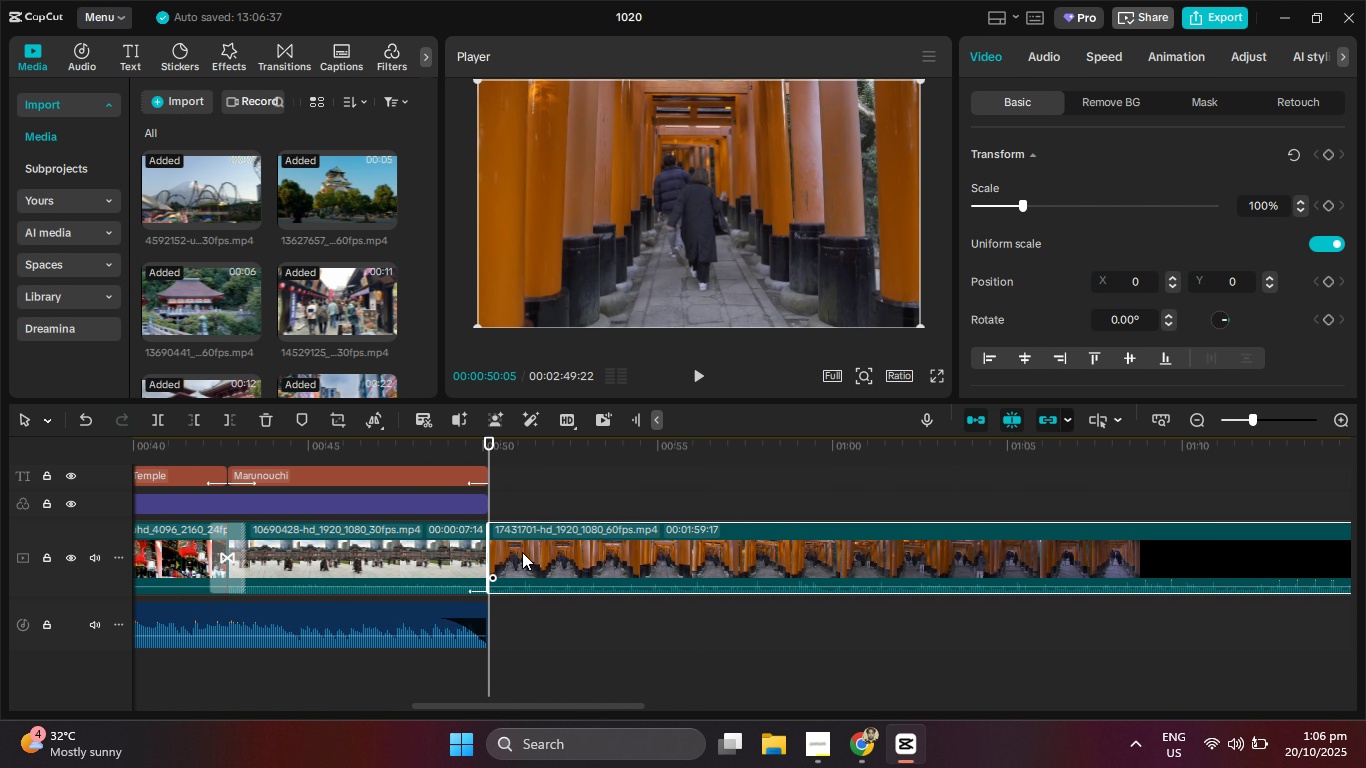 
scroll: coordinate [522, 552], scroll_direction: up, amount: 2.0
 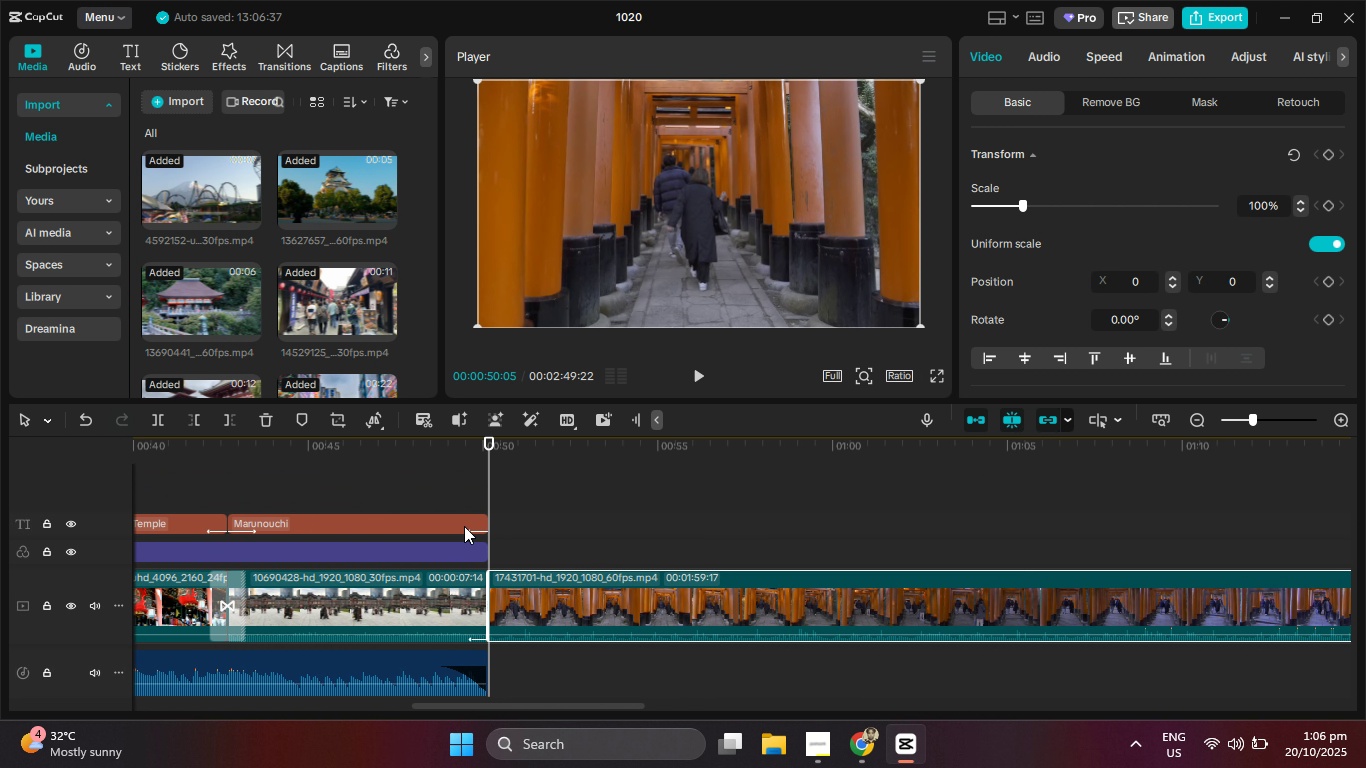 
left_click([464, 526])
 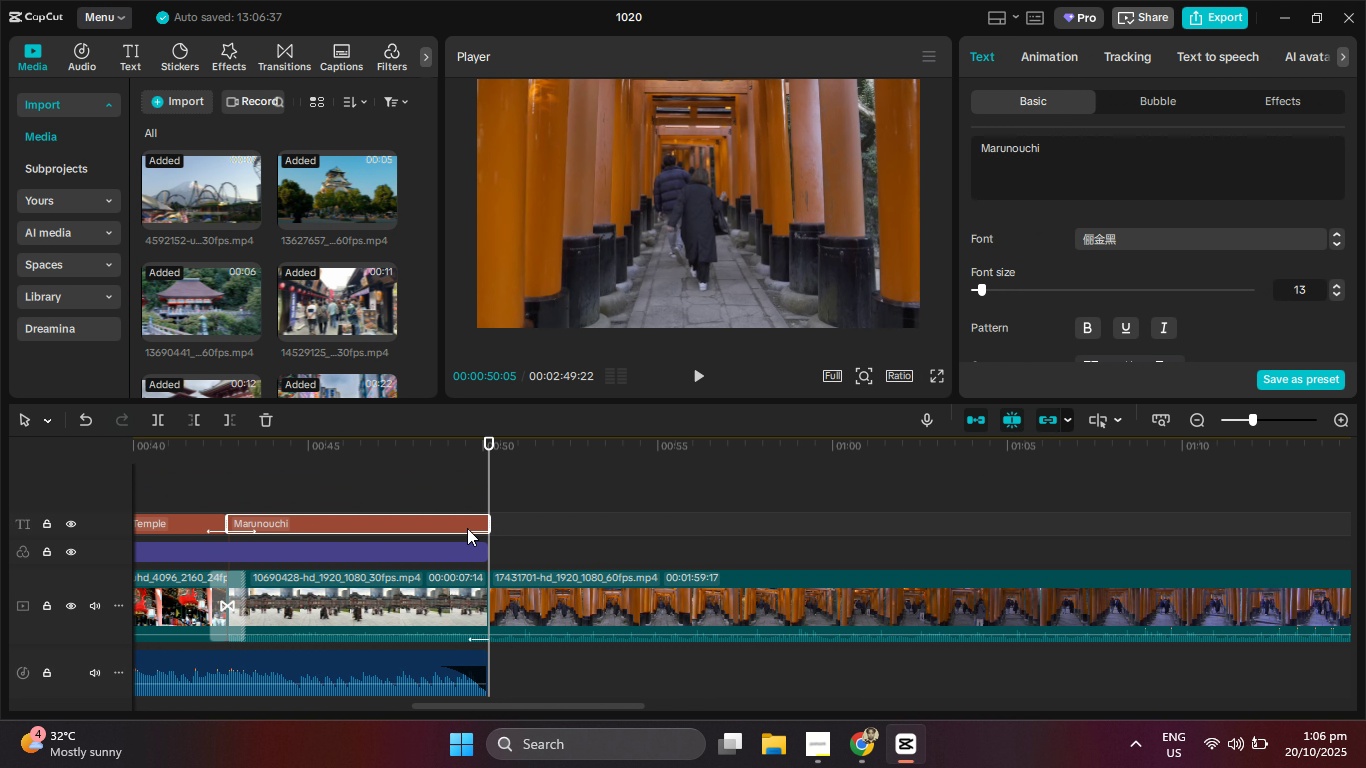 
key(Control+C)
 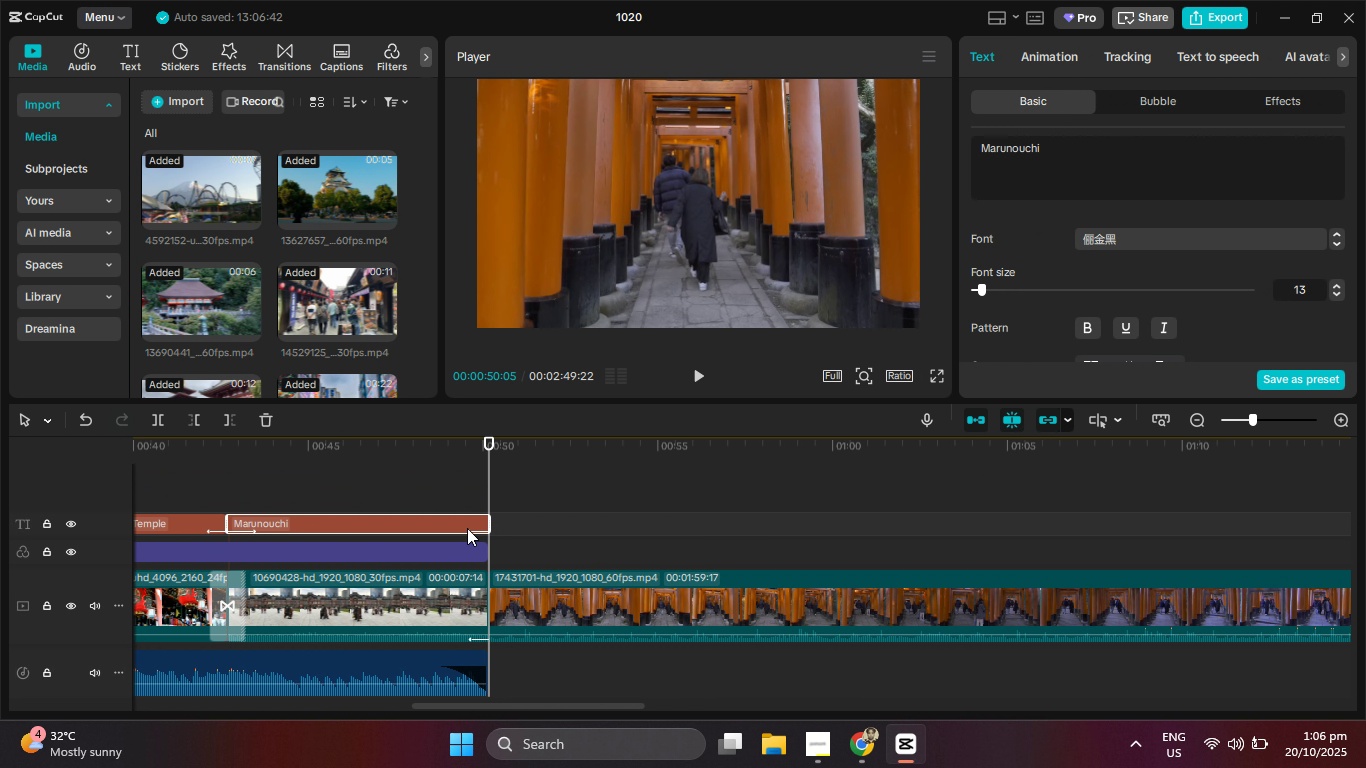 
key(Control+V)
 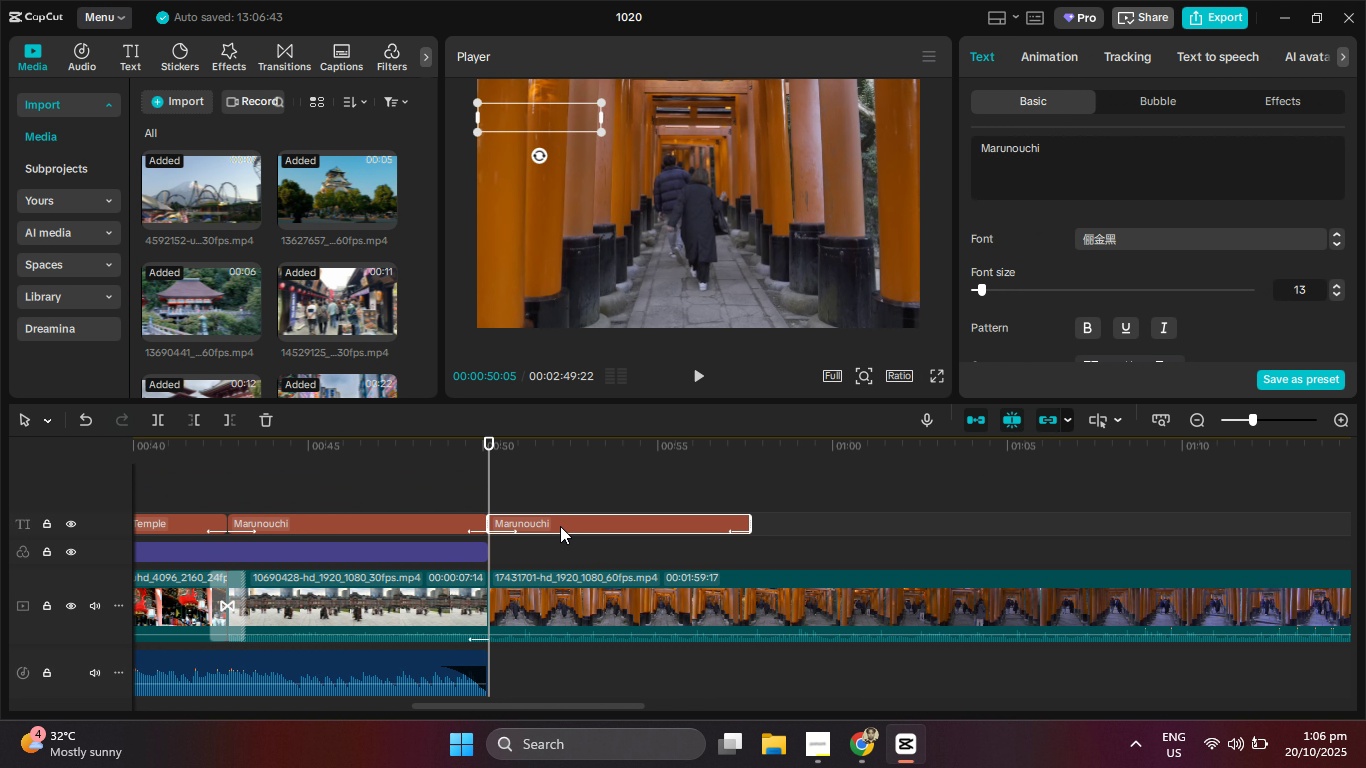 
left_click([560, 526])
 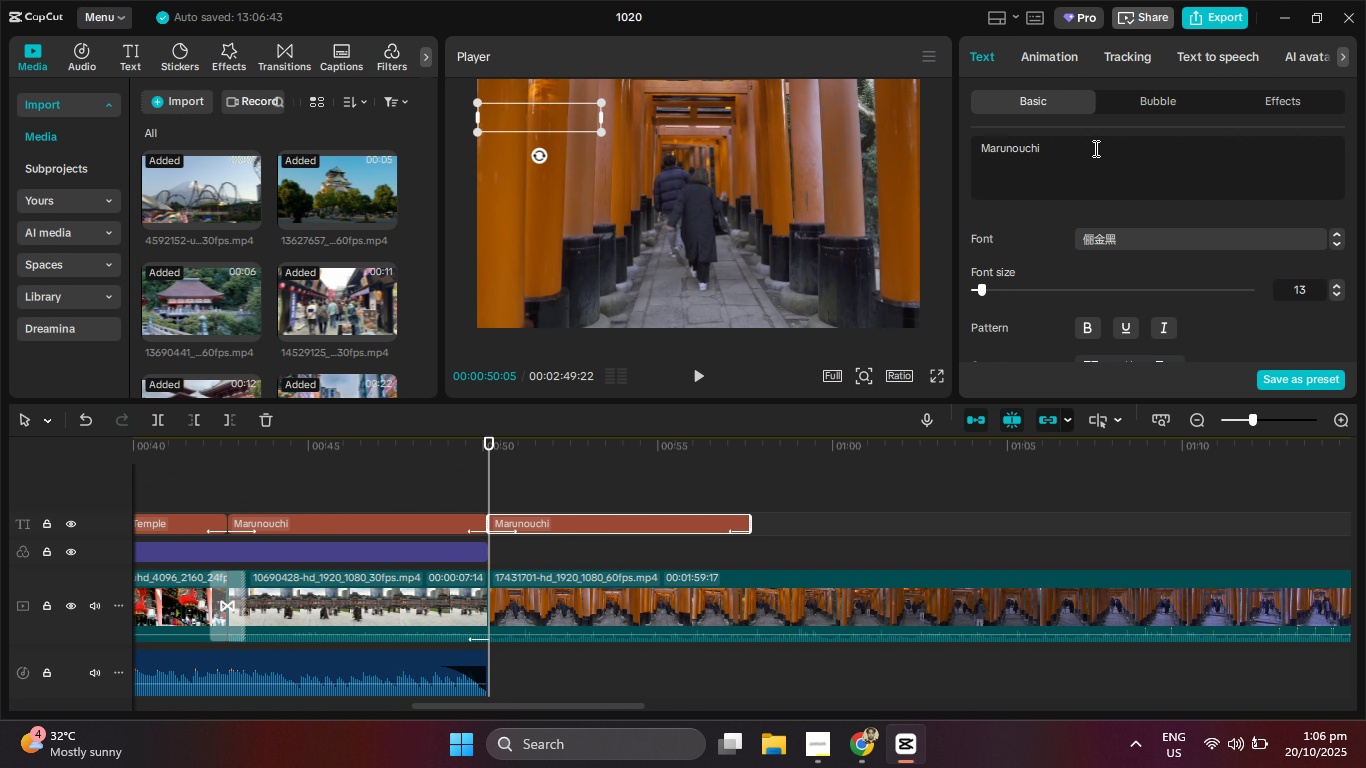 
left_click_drag(start_coordinate=[1094, 149], to_coordinate=[949, 152])
 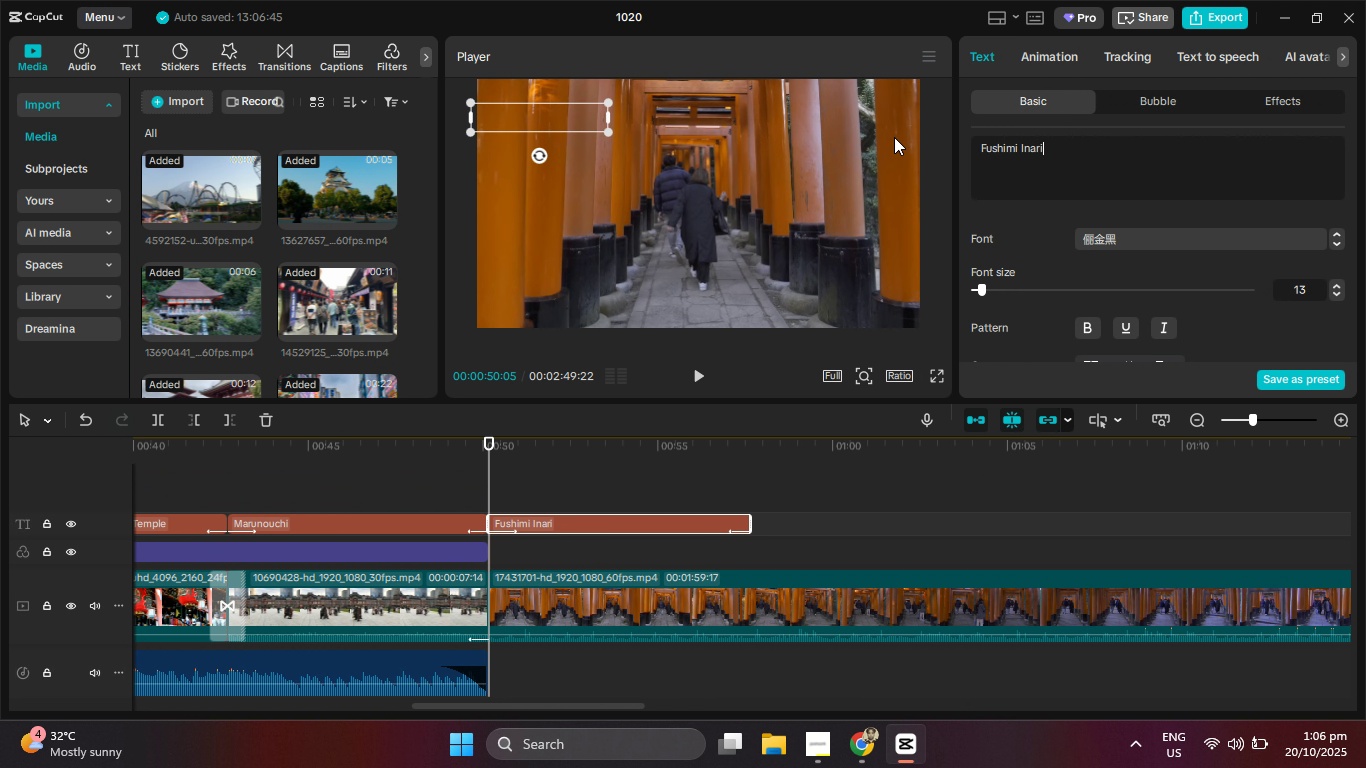 
key(Control+V)
 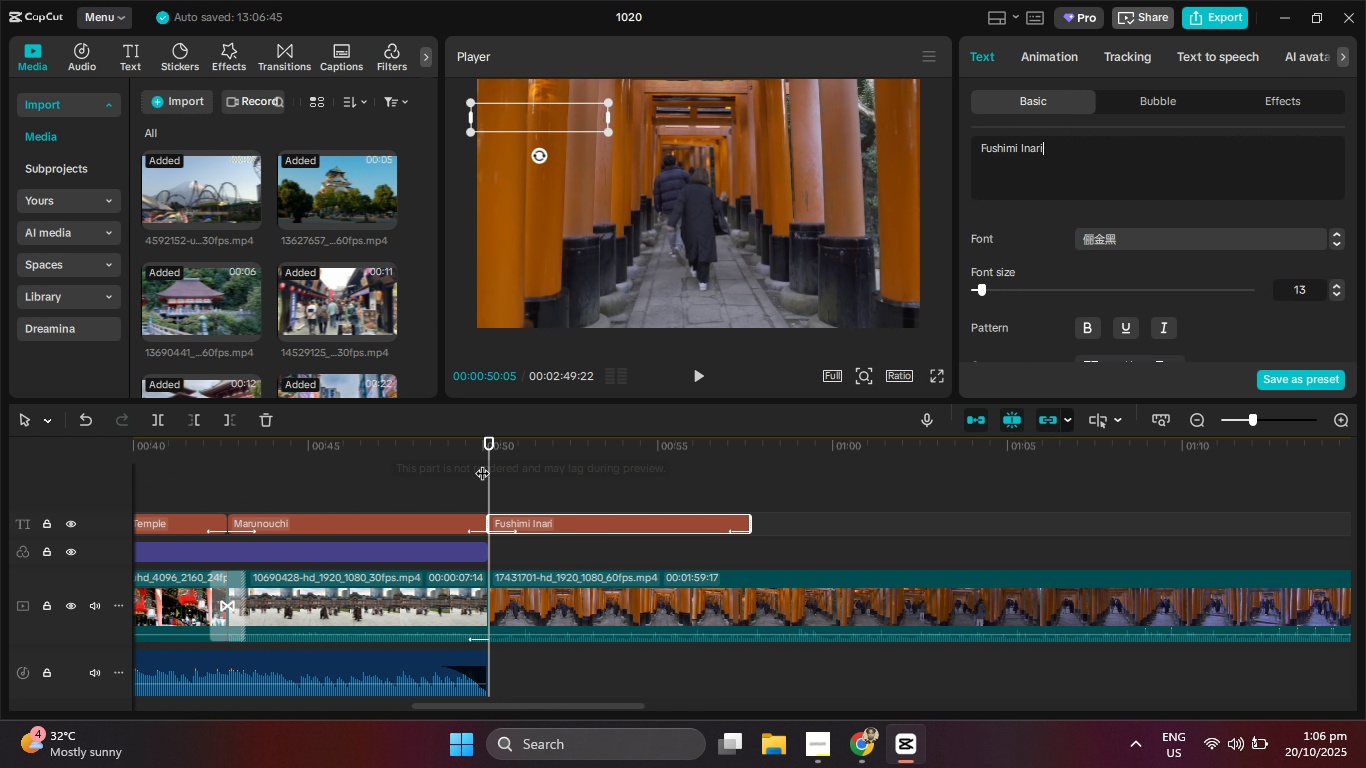 
left_click_drag(start_coordinate=[487, 465], to_coordinate=[547, 470])
 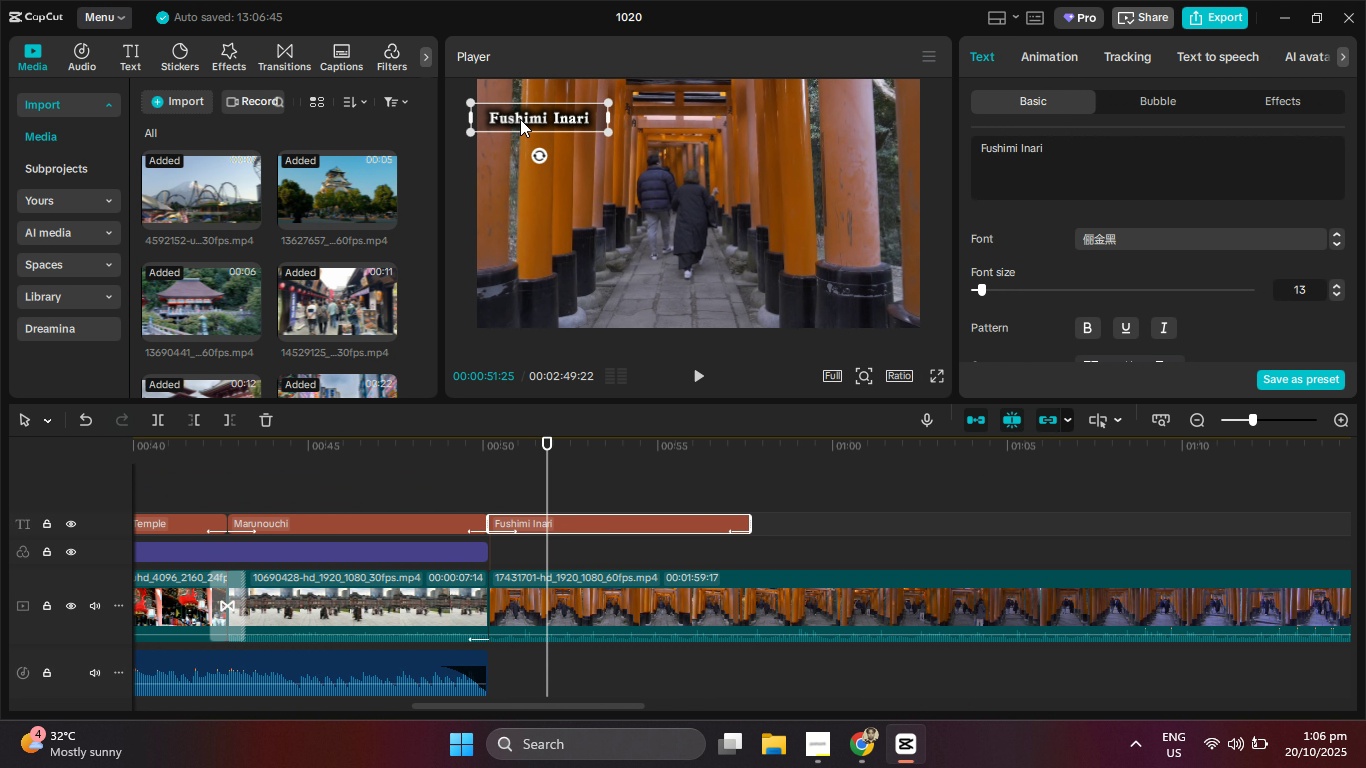 
left_click_drag(start_coordinate=[520, 119], to_coordinate=[530, 117])
 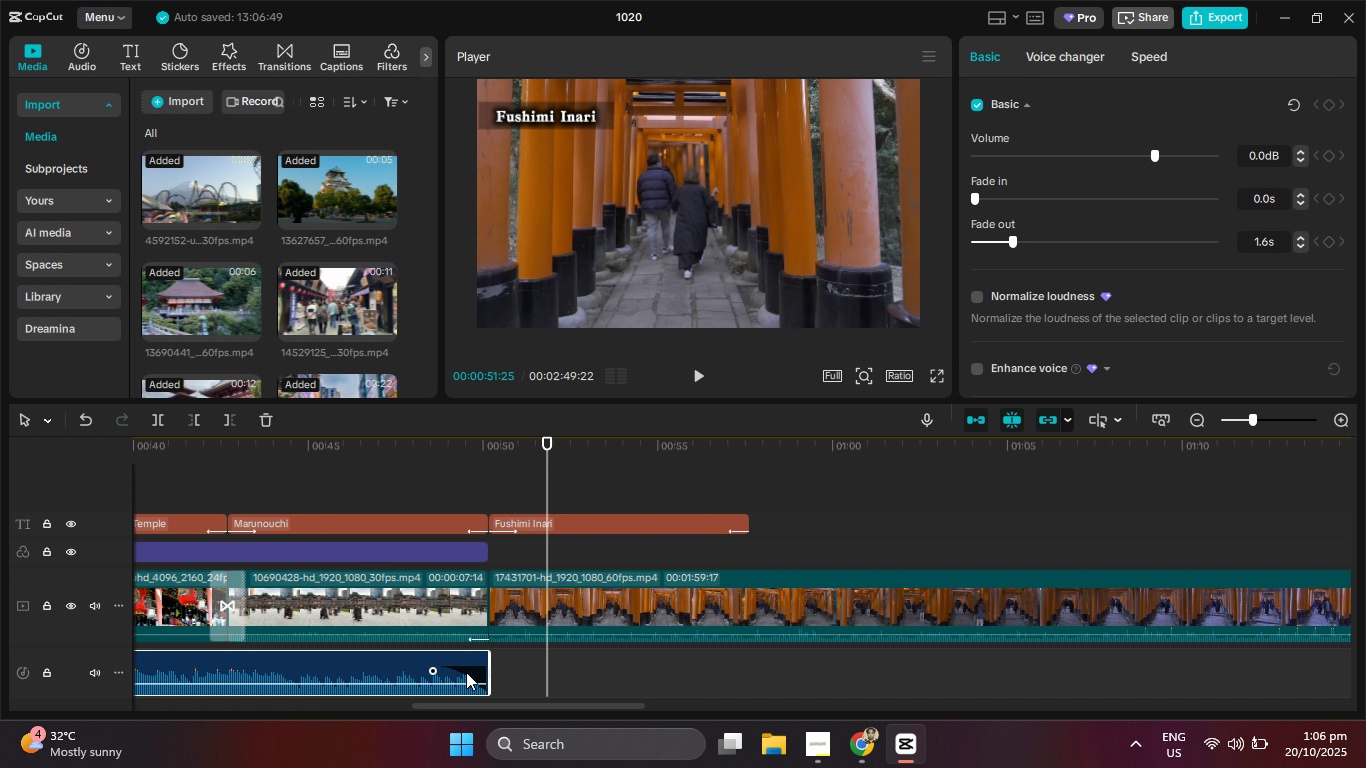 
left_click_drag(start_coordinate=[489, 664], to_coordinate=[784, 664])
 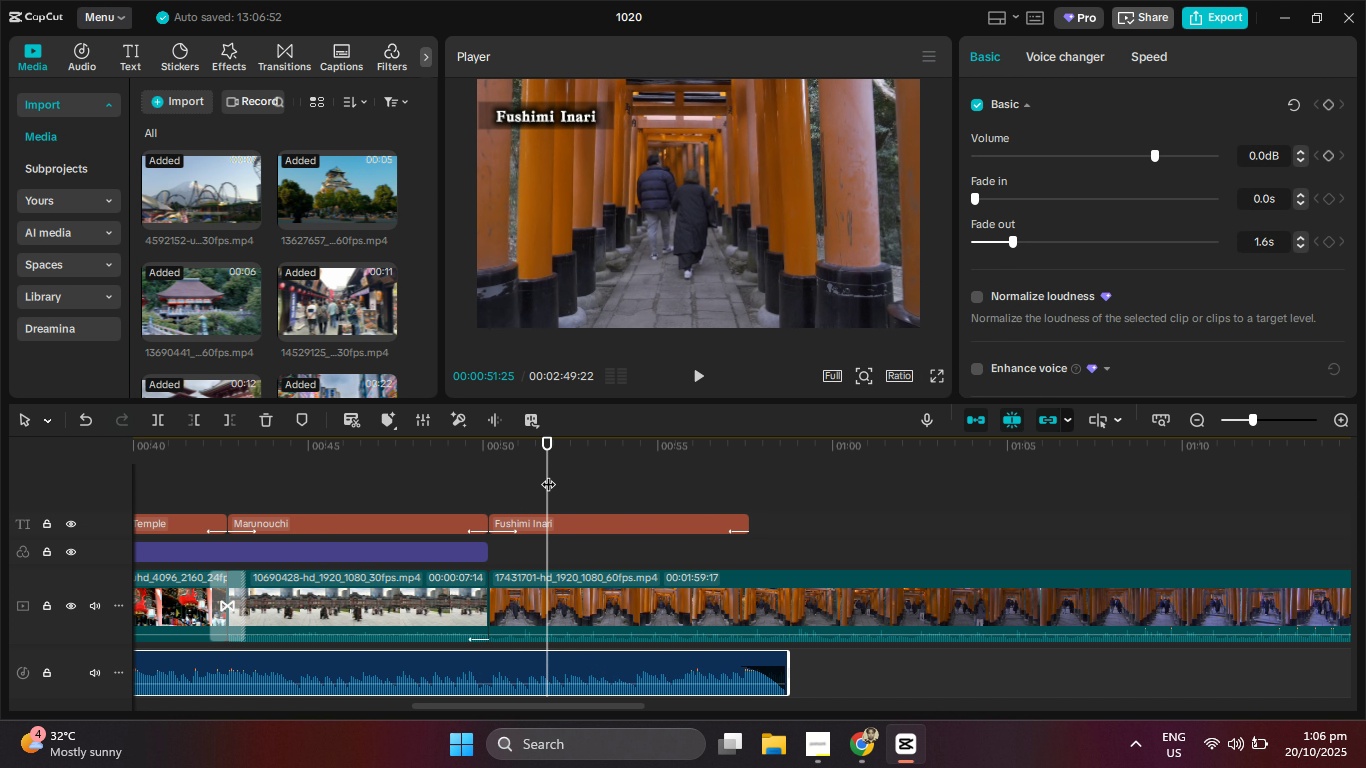 
left_click_drag(start_coordinate=[546, 474], to_coordinate=[483, 470])
 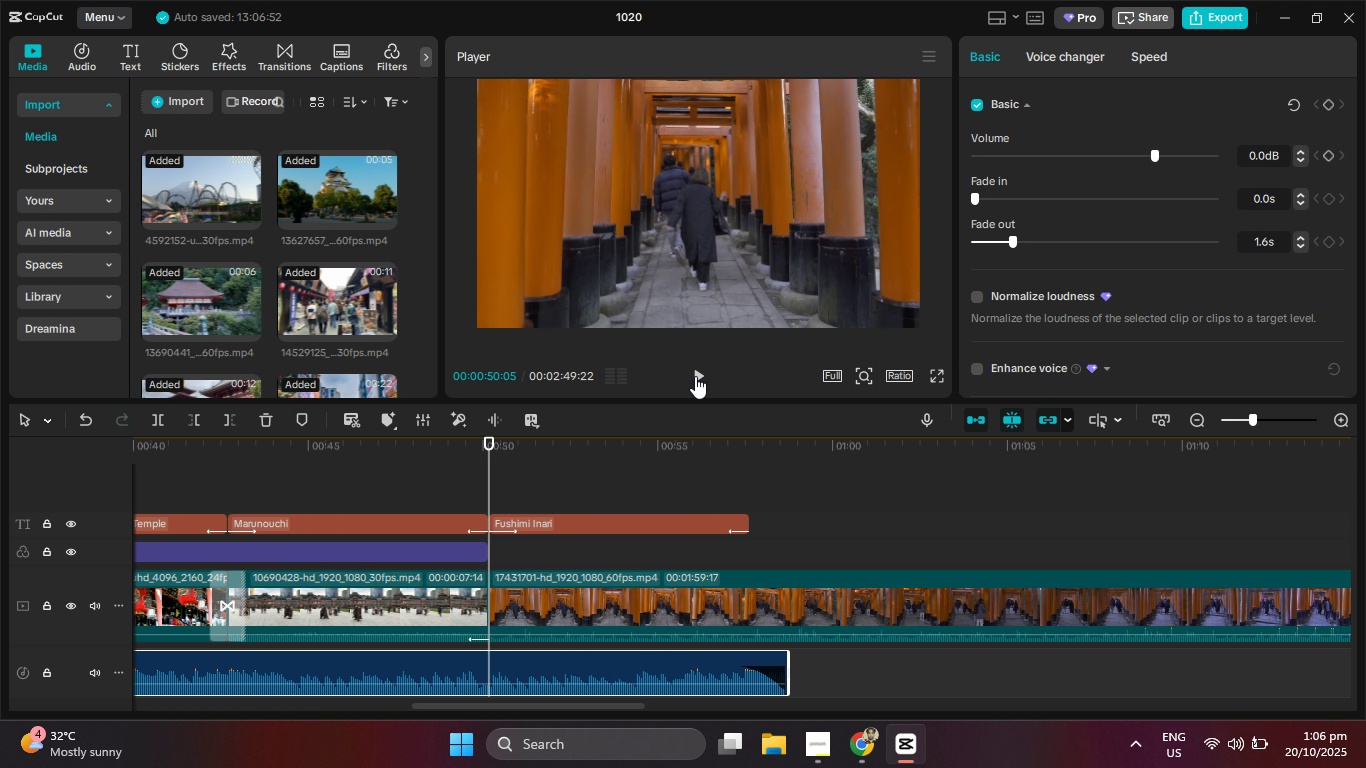 
left_click([695, 376])
 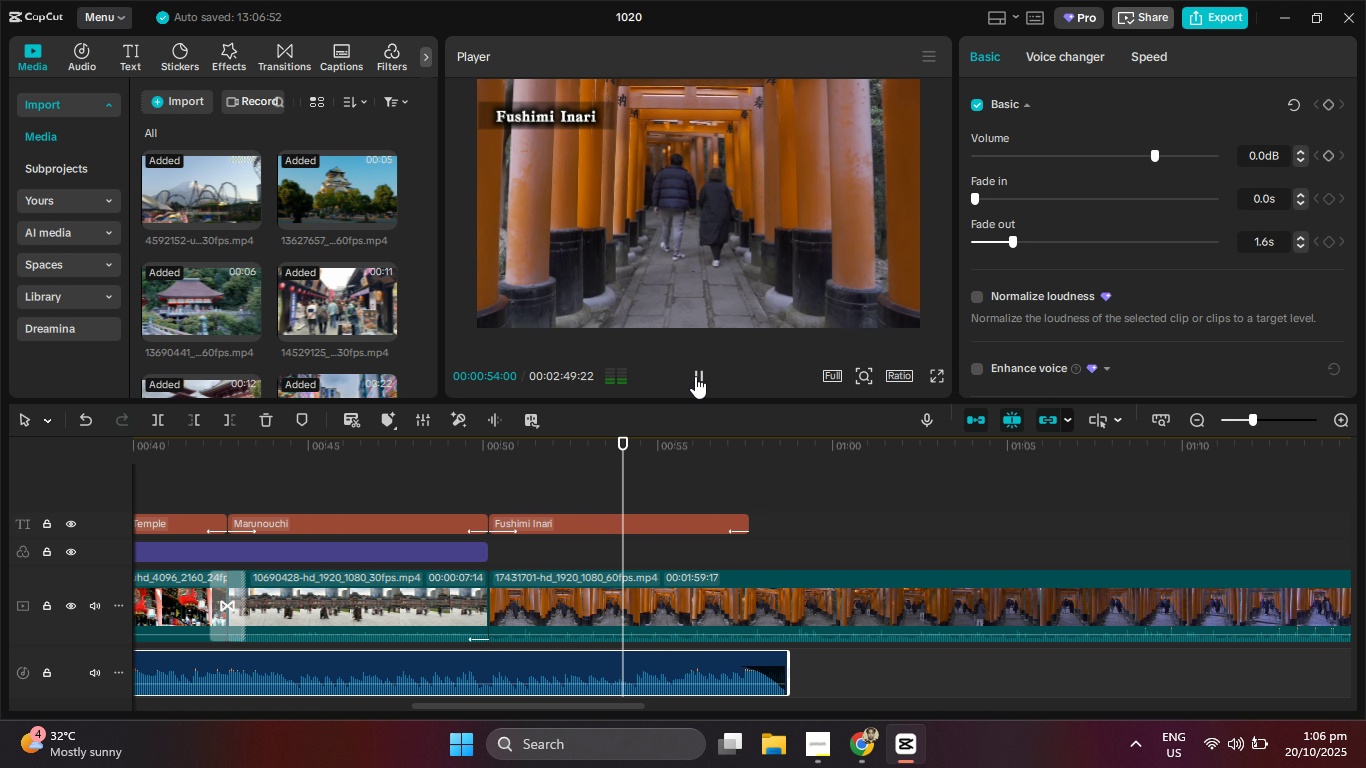 
wait(5.16)
 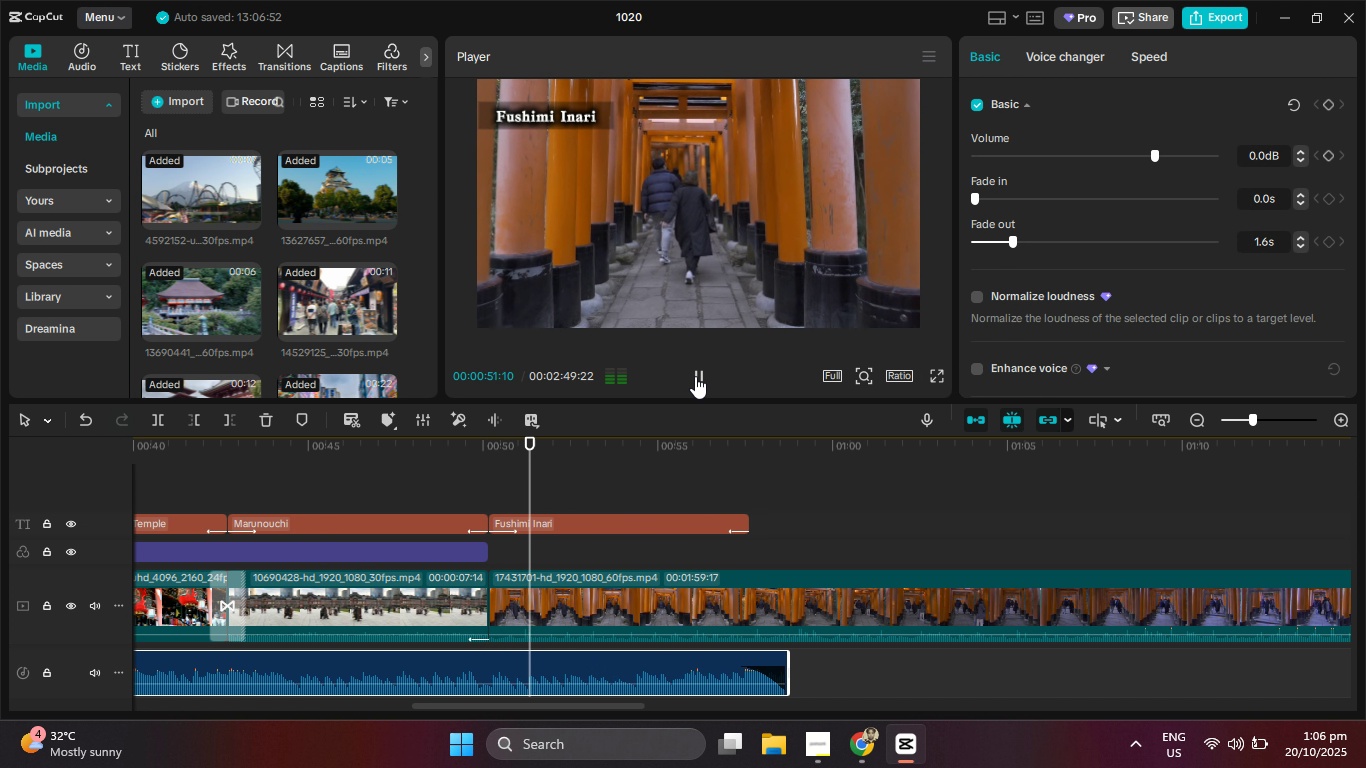 
left_click([695, 376])
 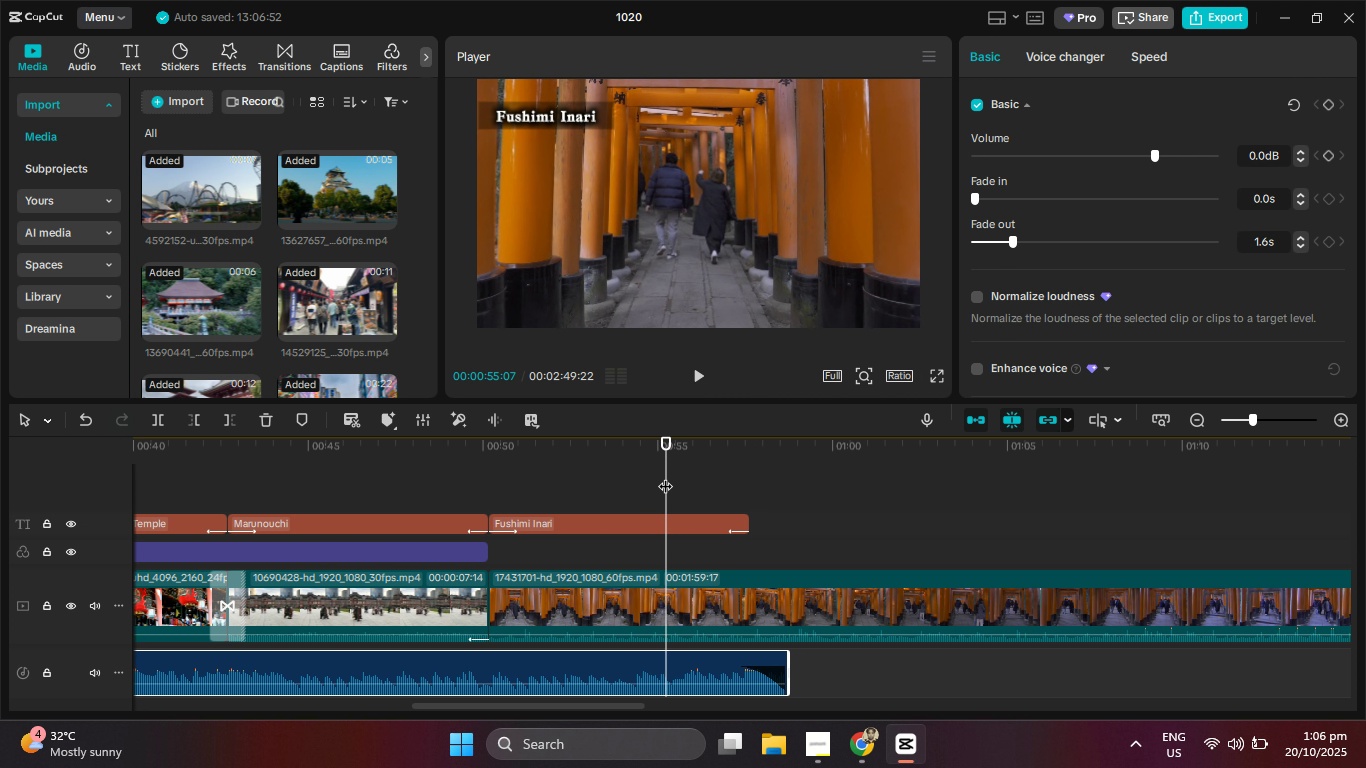 
left_click_drag(start_coordinate=[664, 475], to_coordinate=[637, 477])
 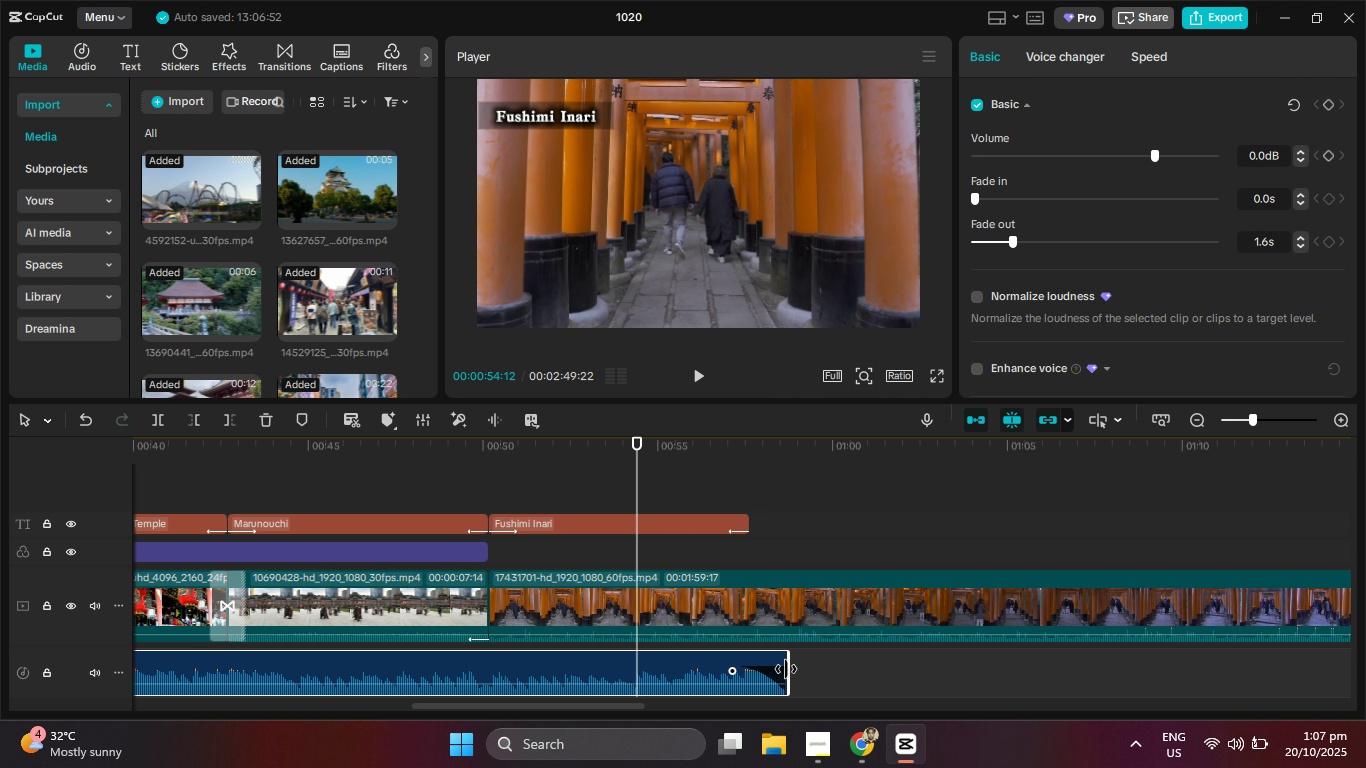 
left_click_drag(start_coordinate=[787, 669], to_coordinate=[637, 659])
 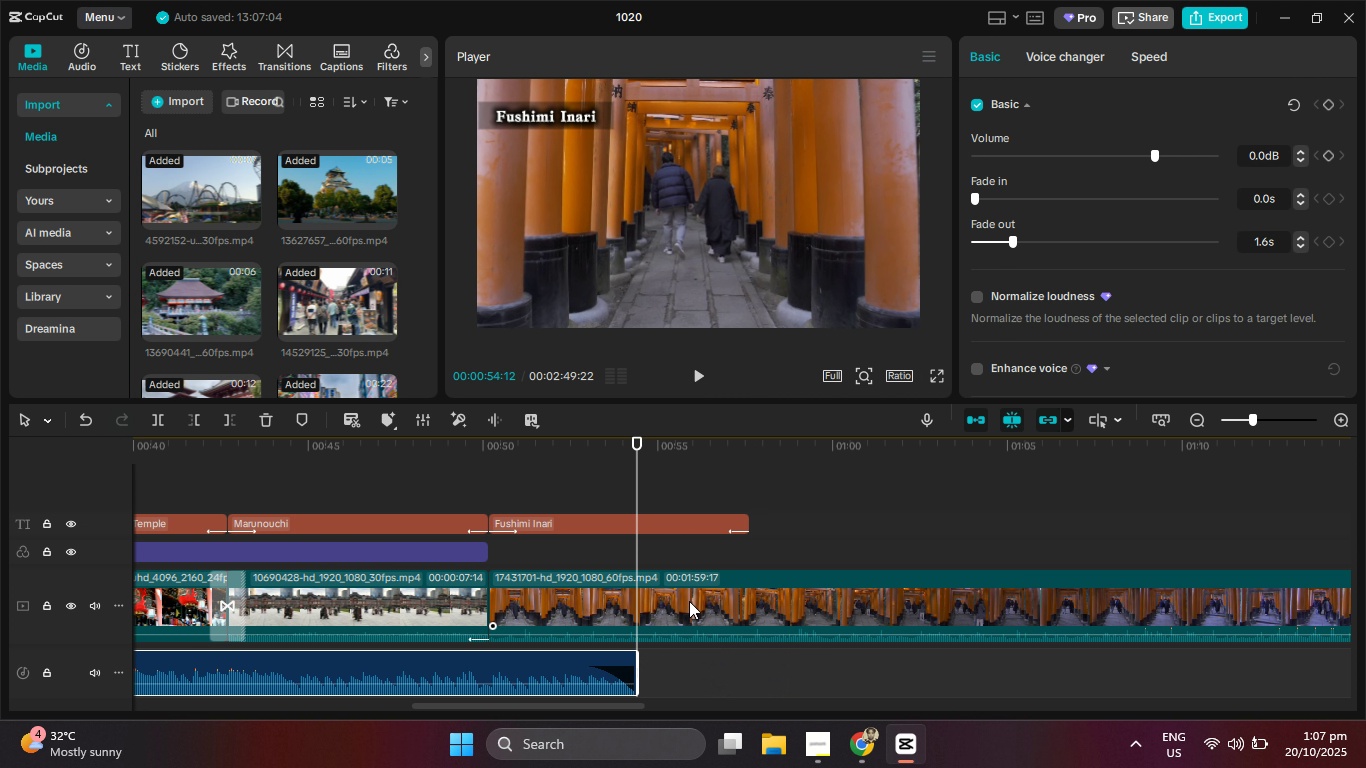 
left_click([689, 601])
 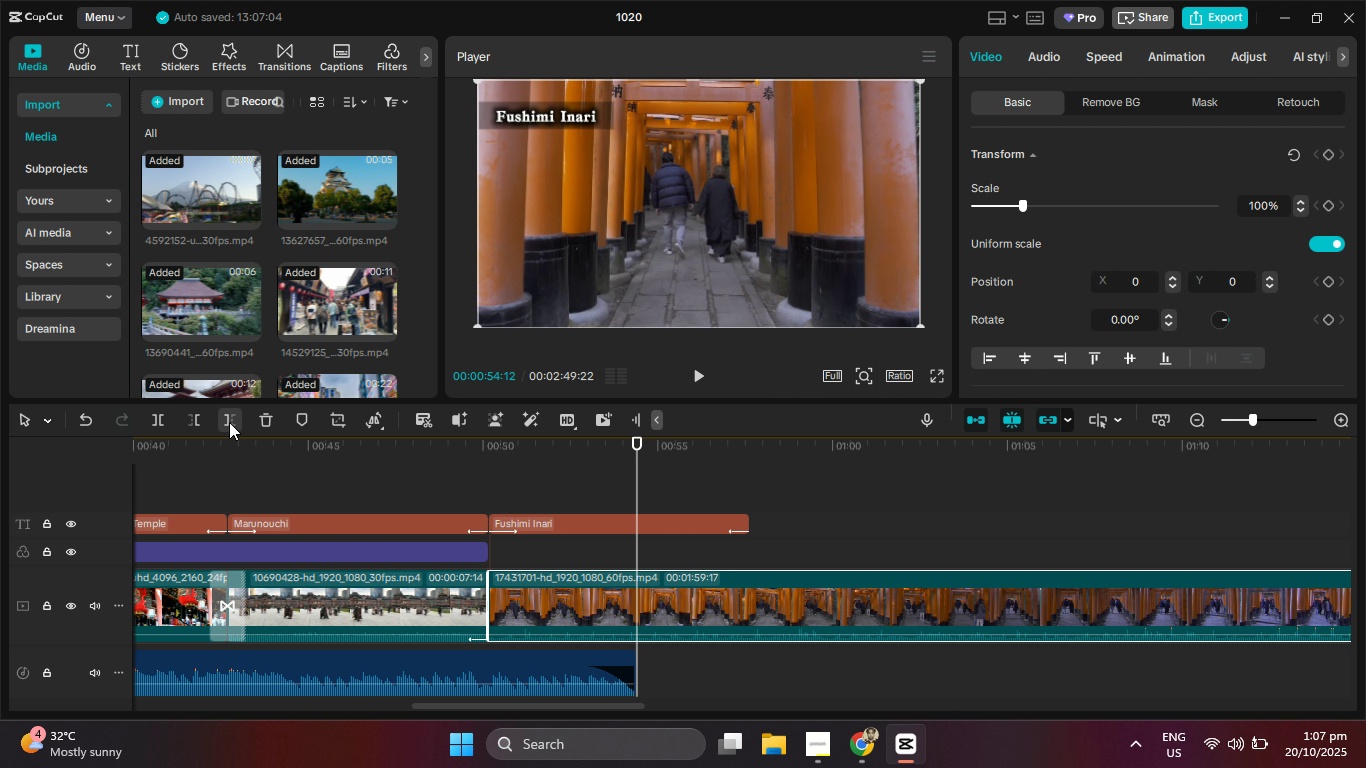 
left_click([229, 422])
 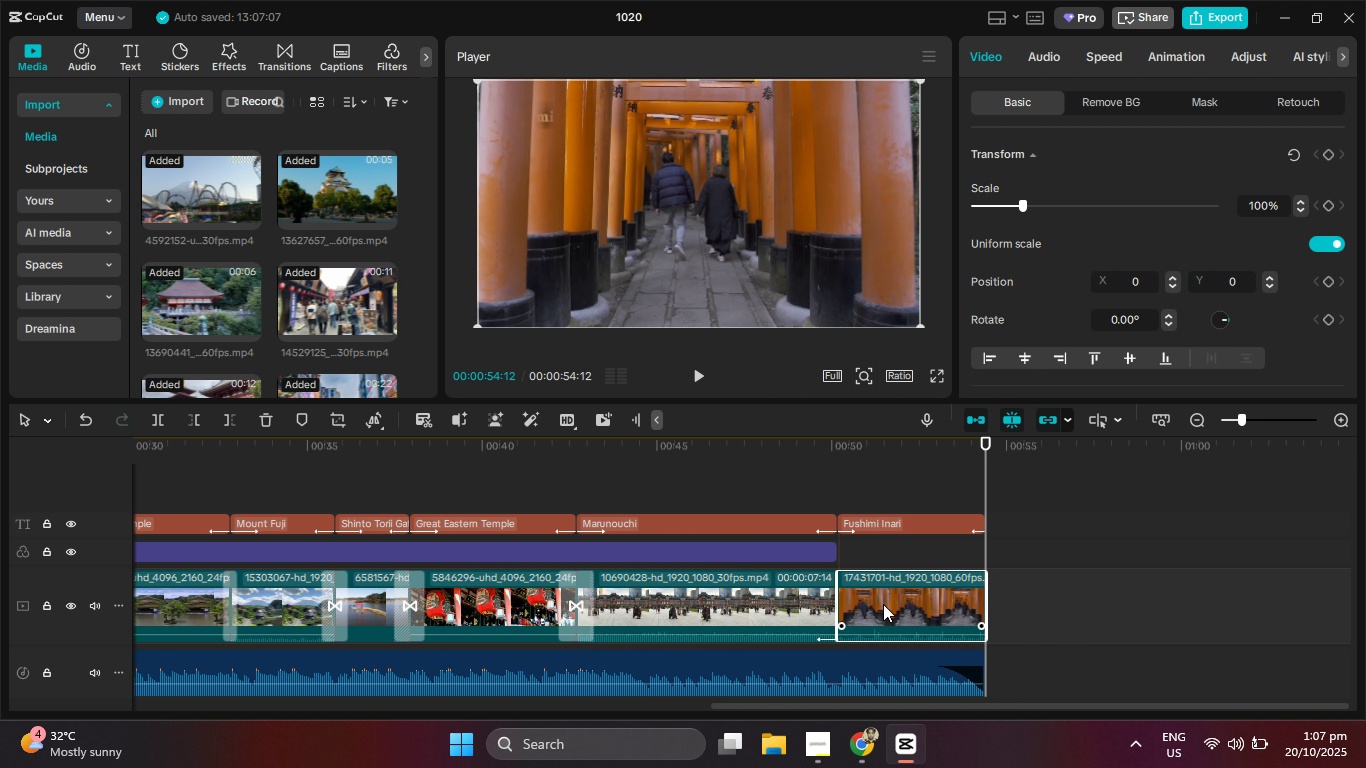 
left_click_drag(start_coordinate=[883, 605], to_coordinate=[644, 603])
 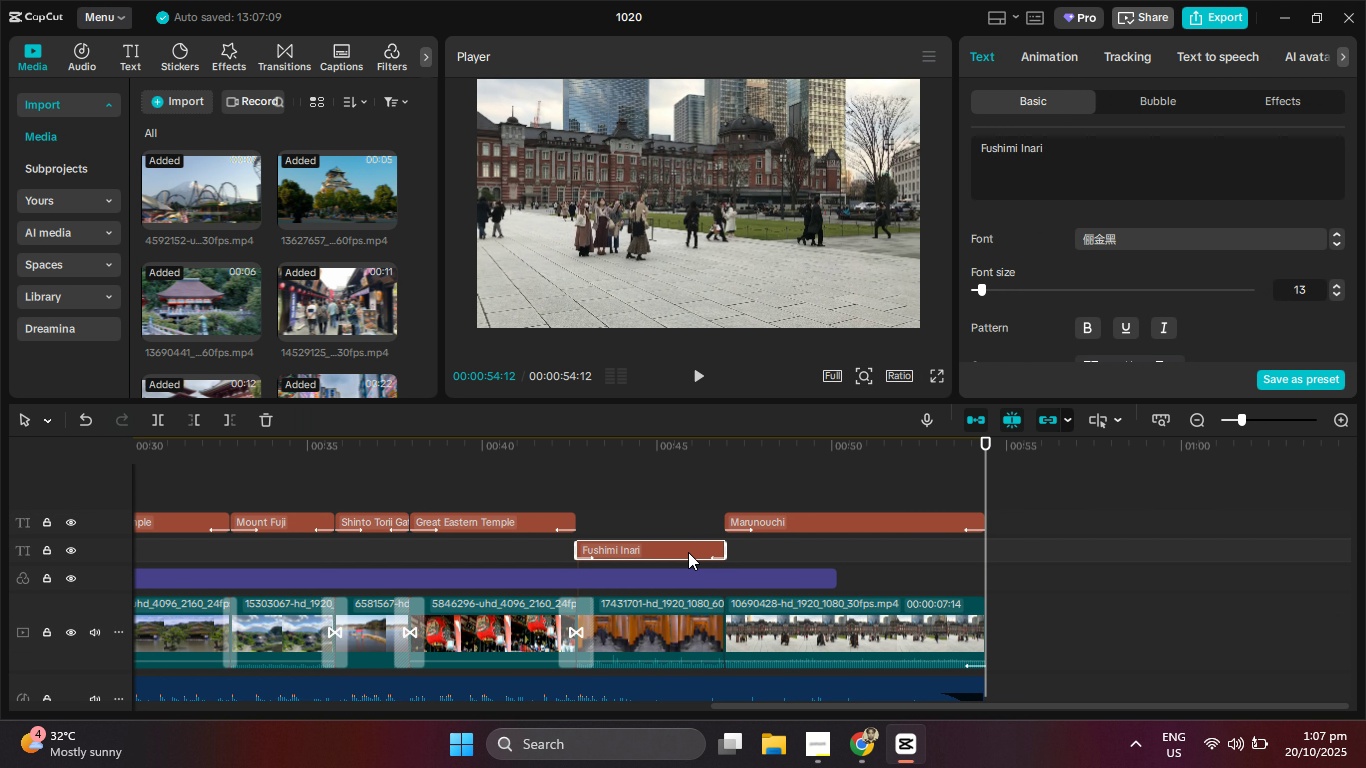 
left_click_drag(start_coordinate=[721, 555], to_coordinate=[706, 555])
 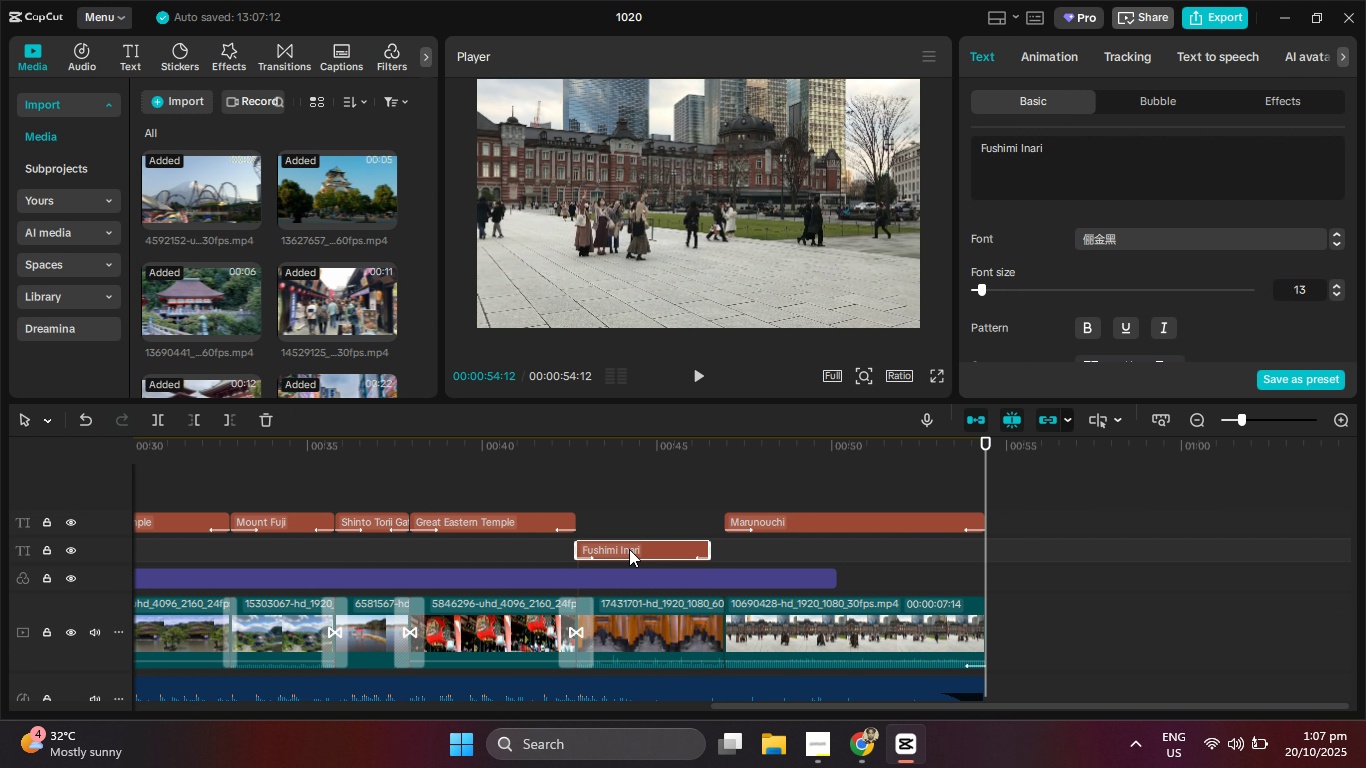 
left_click_drag(start_coordinate=[629, 549], to_coordinate=[628, 526])
 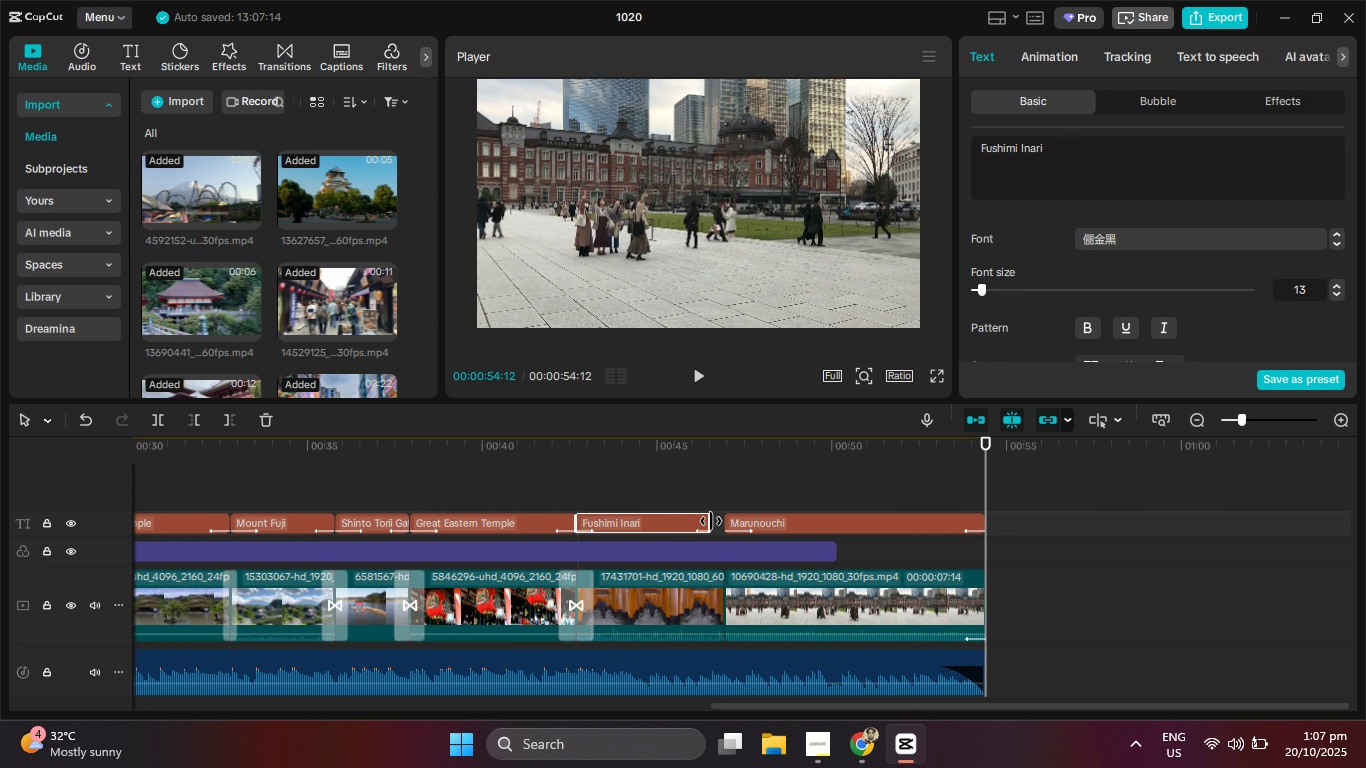 
left_click_drag(start_coordinate=[711, 521], to_coordinate=[793, 522])
 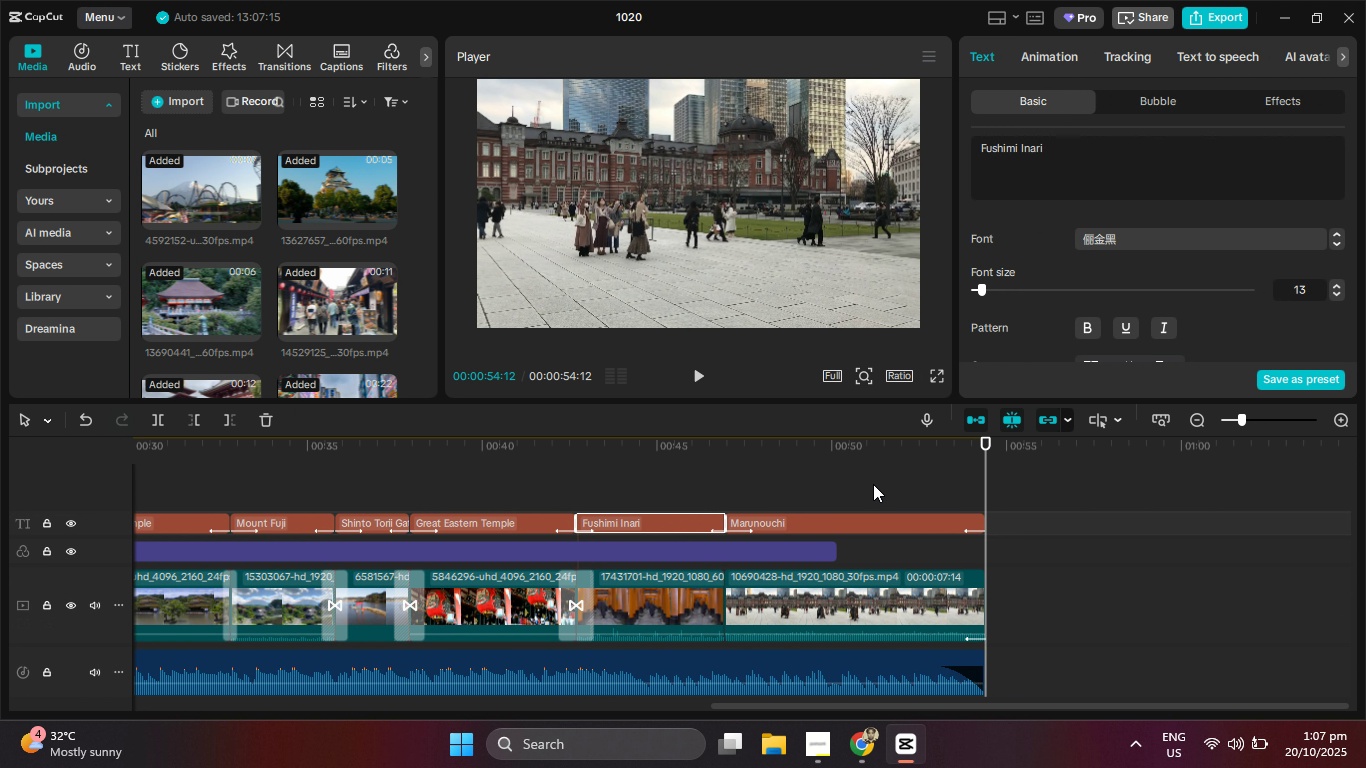 
left_click_drag(start_coordinate=[870, 450], to_coordinate=[556, 443])
 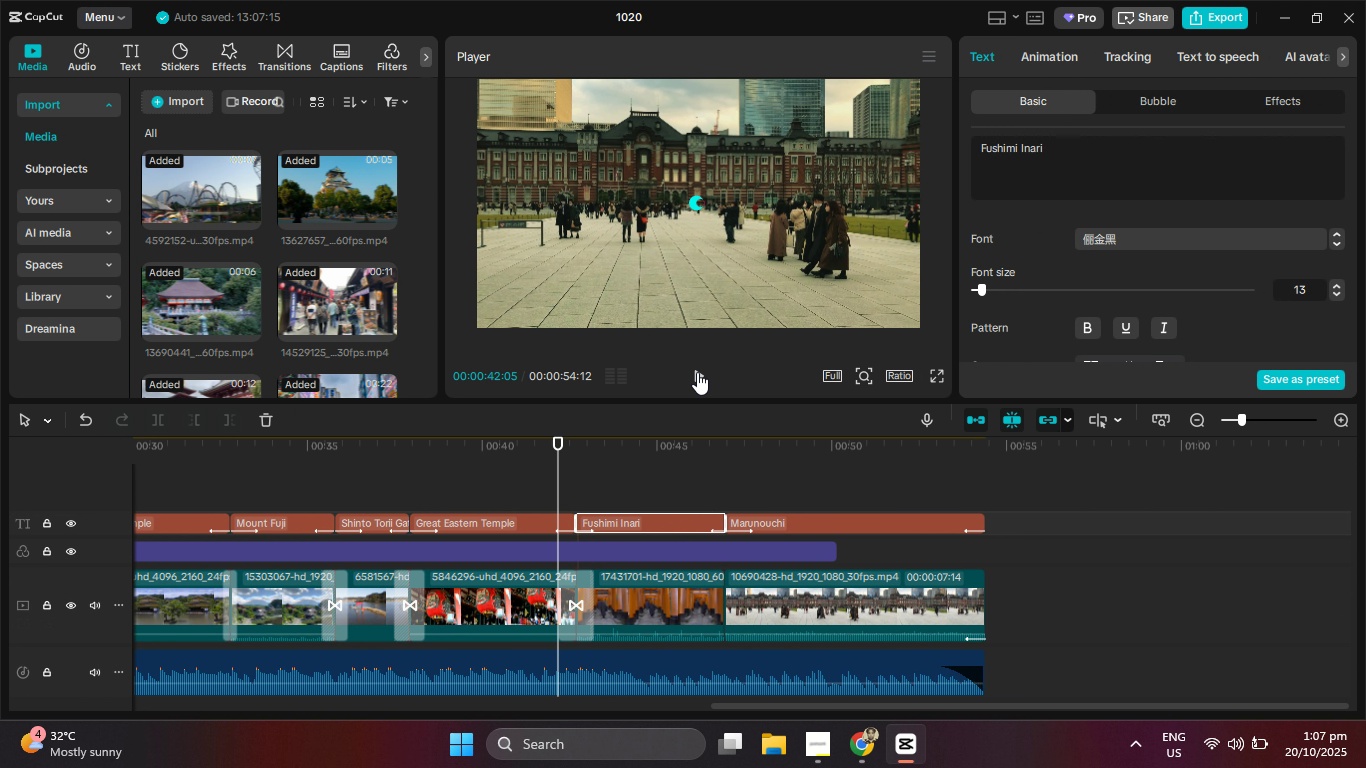 
left_click([697, 372])
 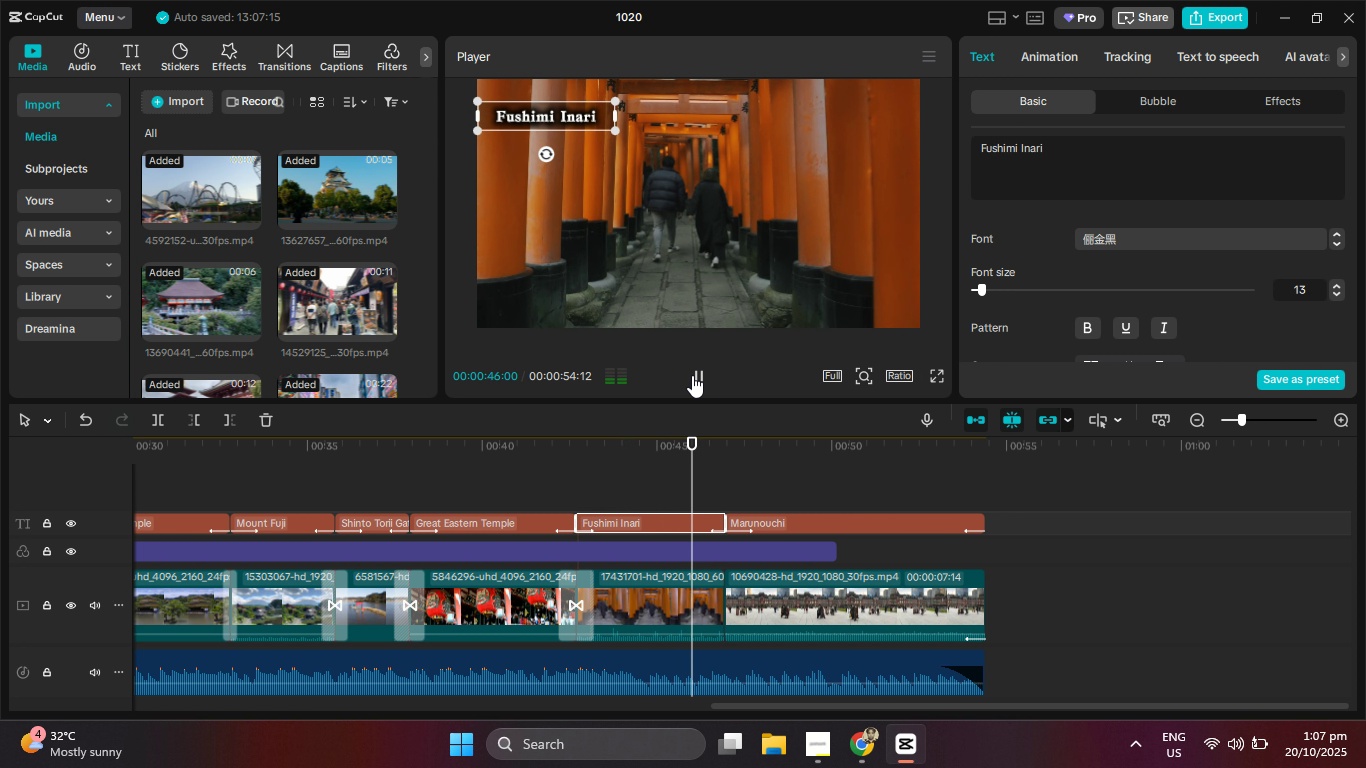 
wait(5.17)
 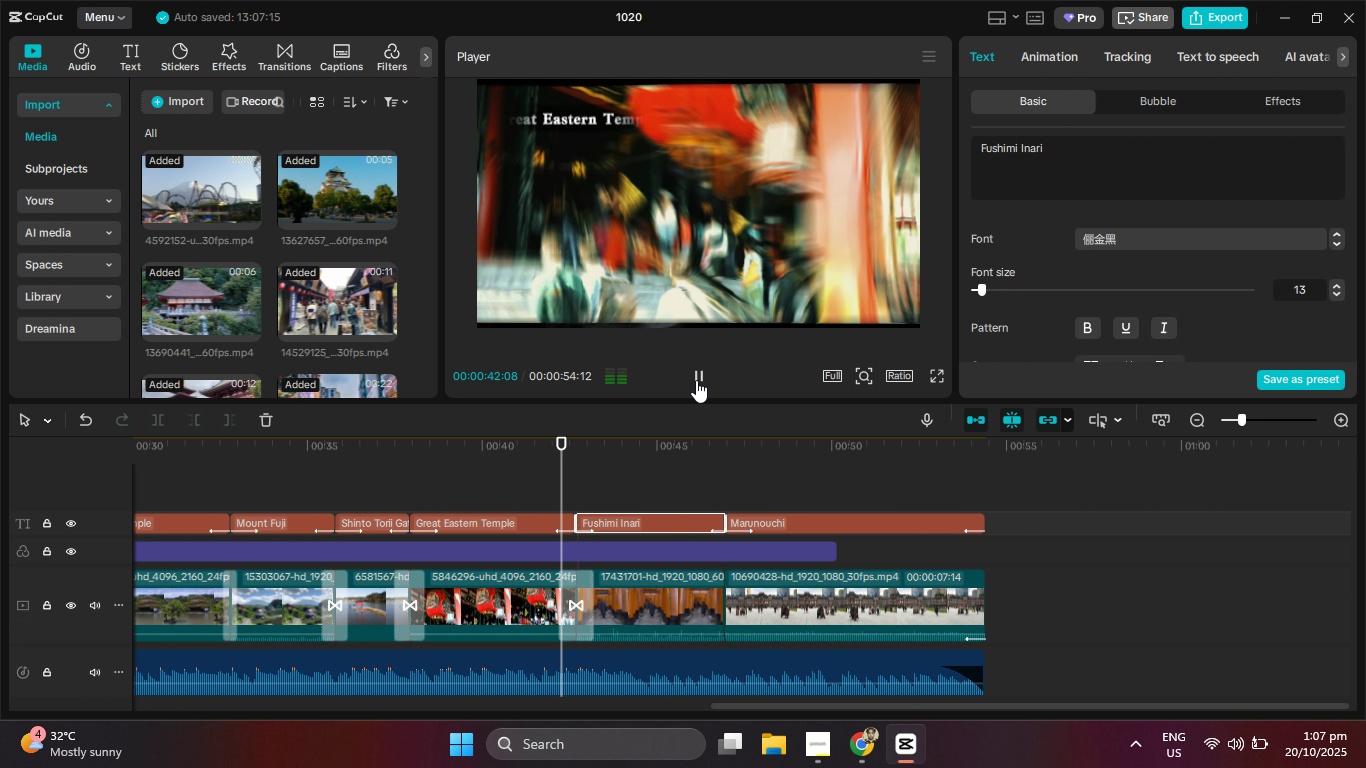 
left_click([692, 375])
 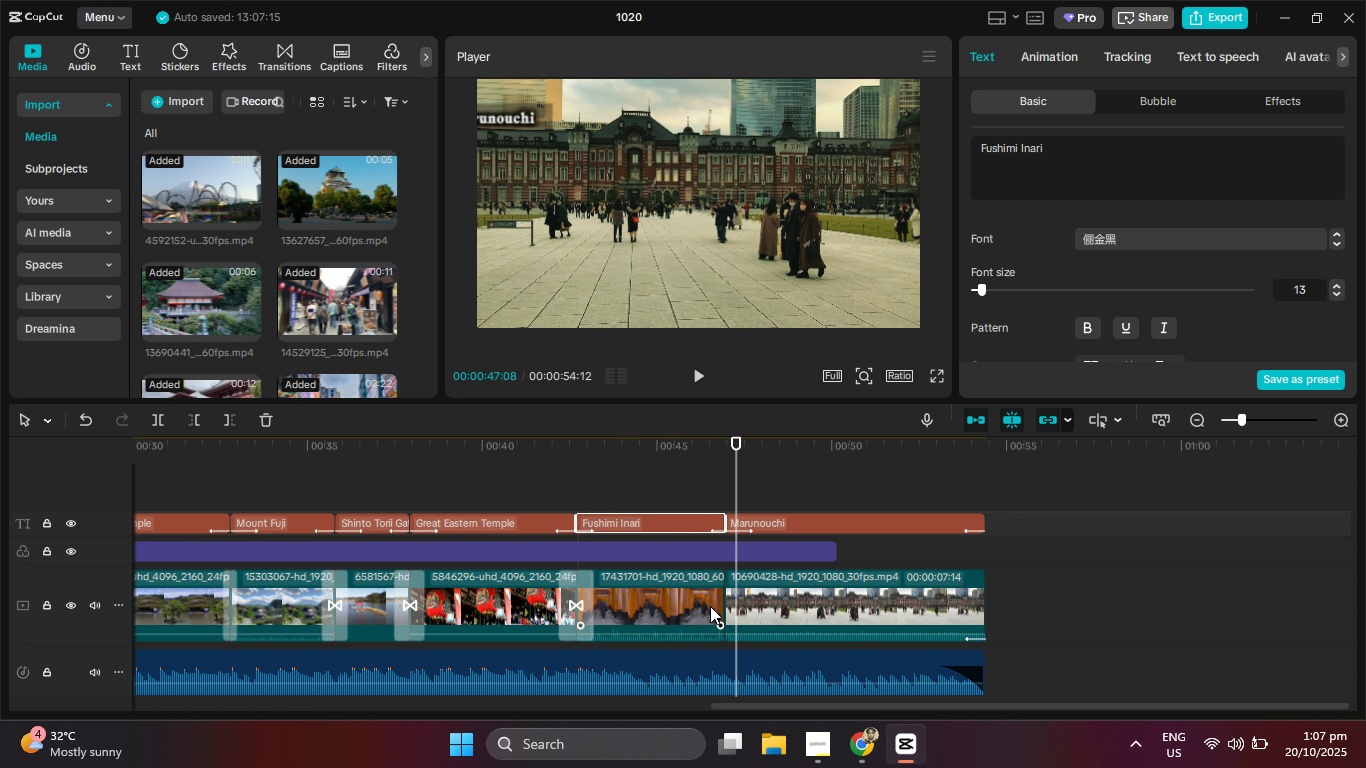 
left_click([710, 606])
 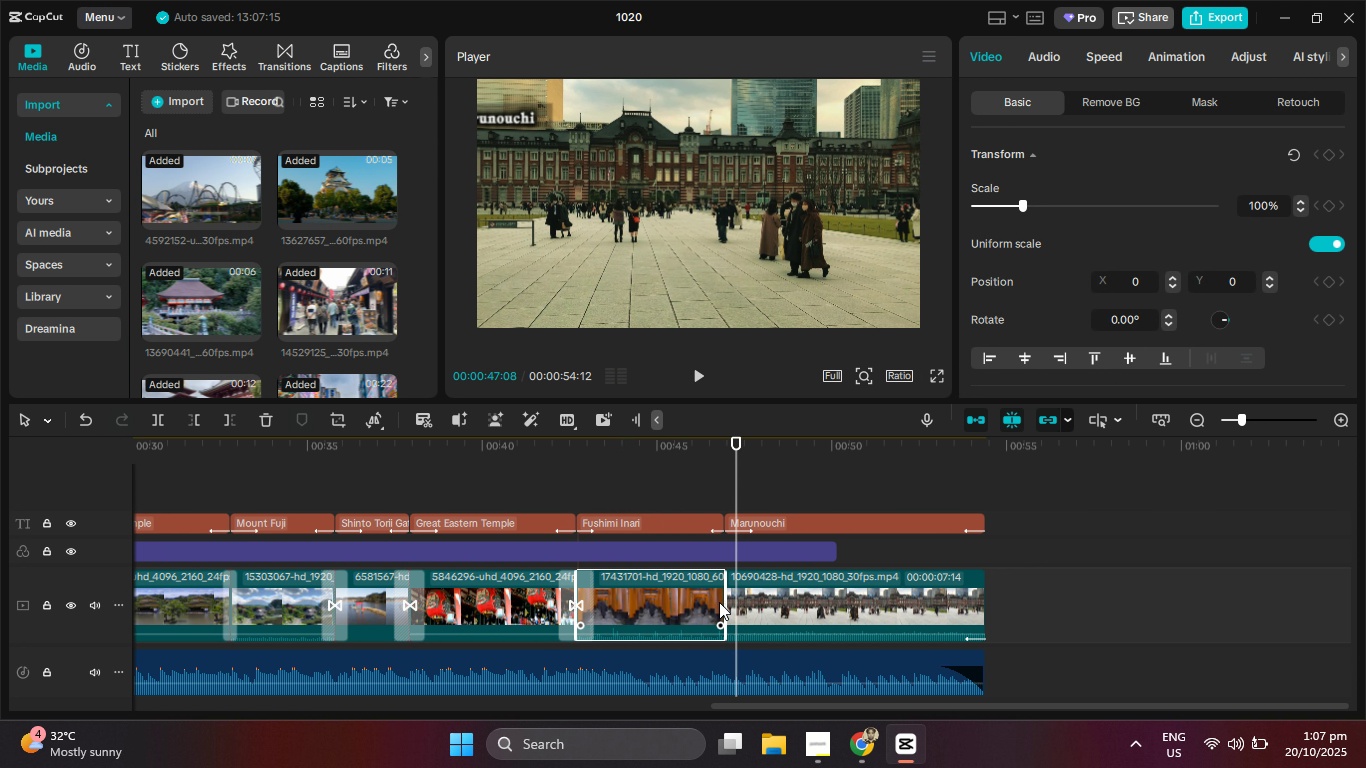 
left_click([719, 602])
 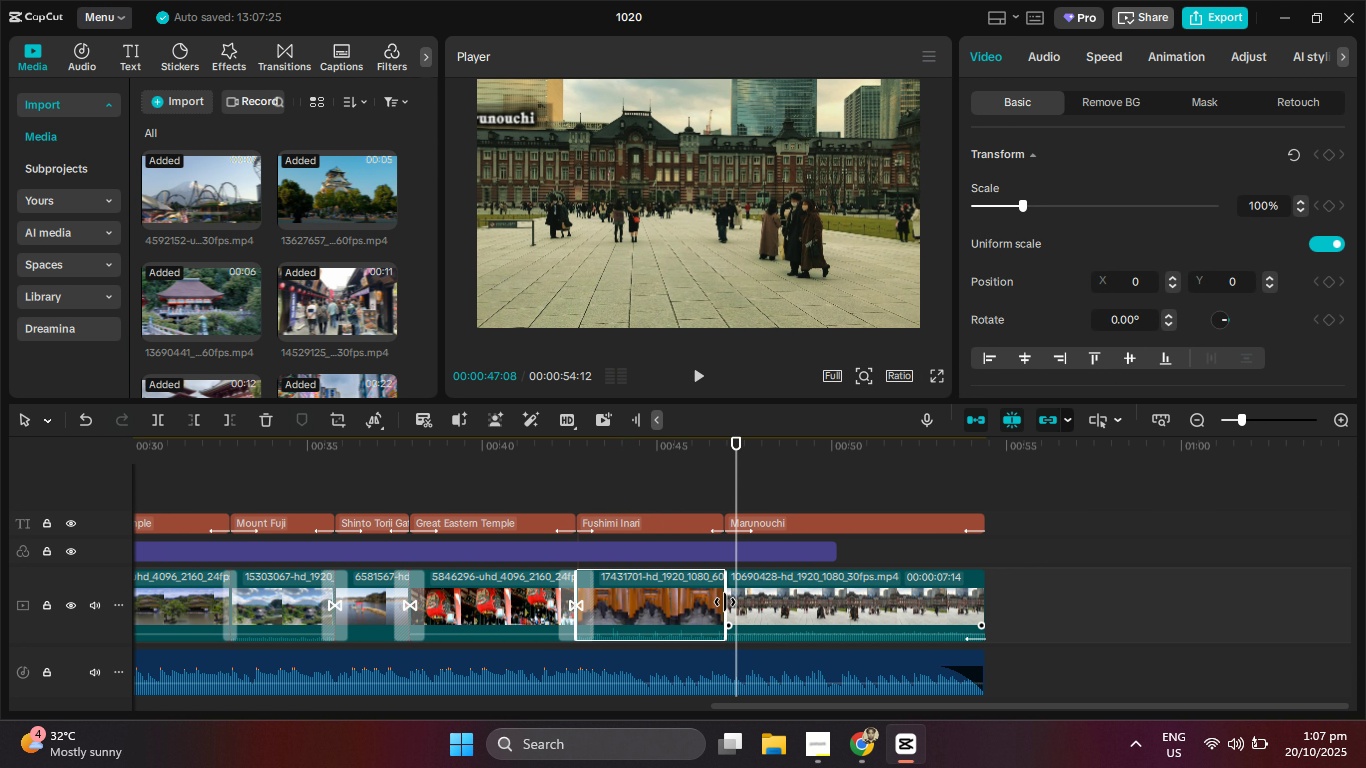 
left_click_drag(start_coordinate=[725, 602], to_coordinate=[709, 602])
 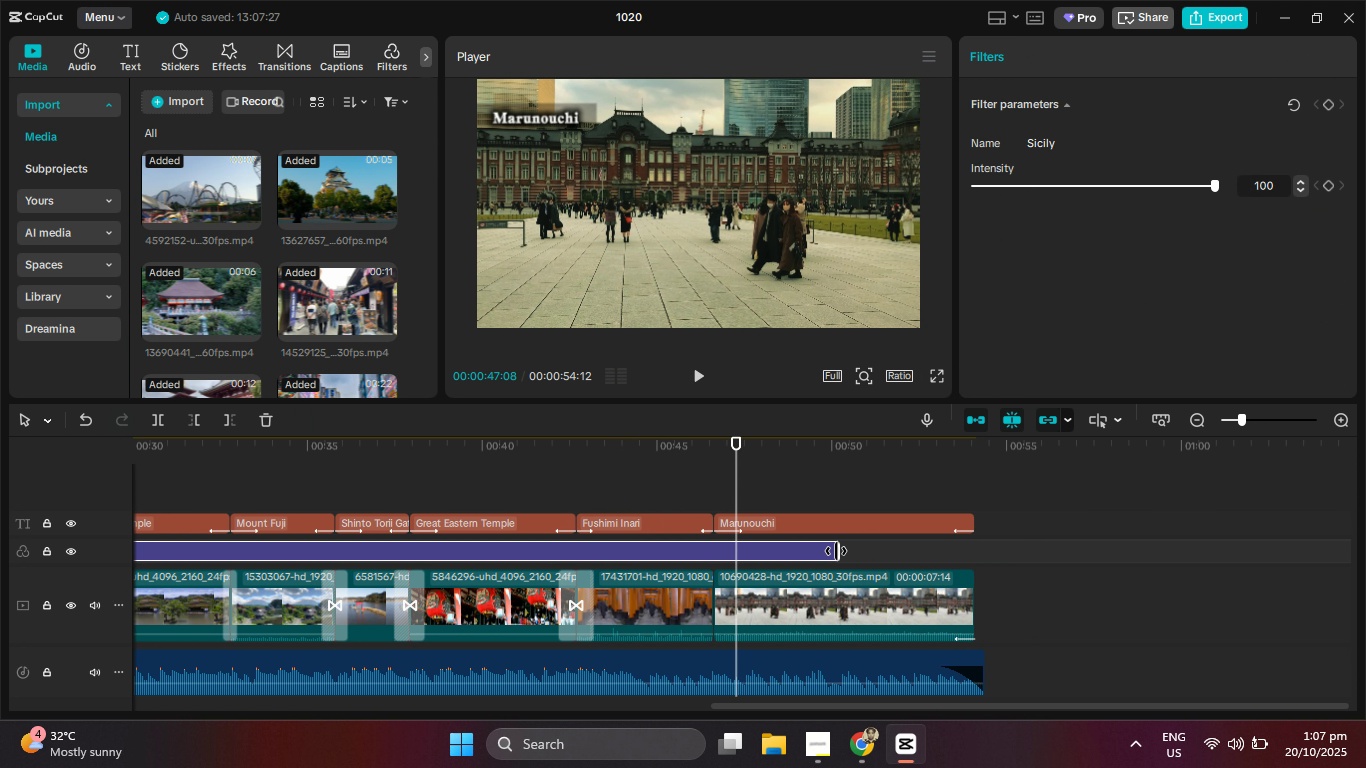 
left_click_drag(start_coordinate=[836, 551], to_coordinate=[969, 560])
 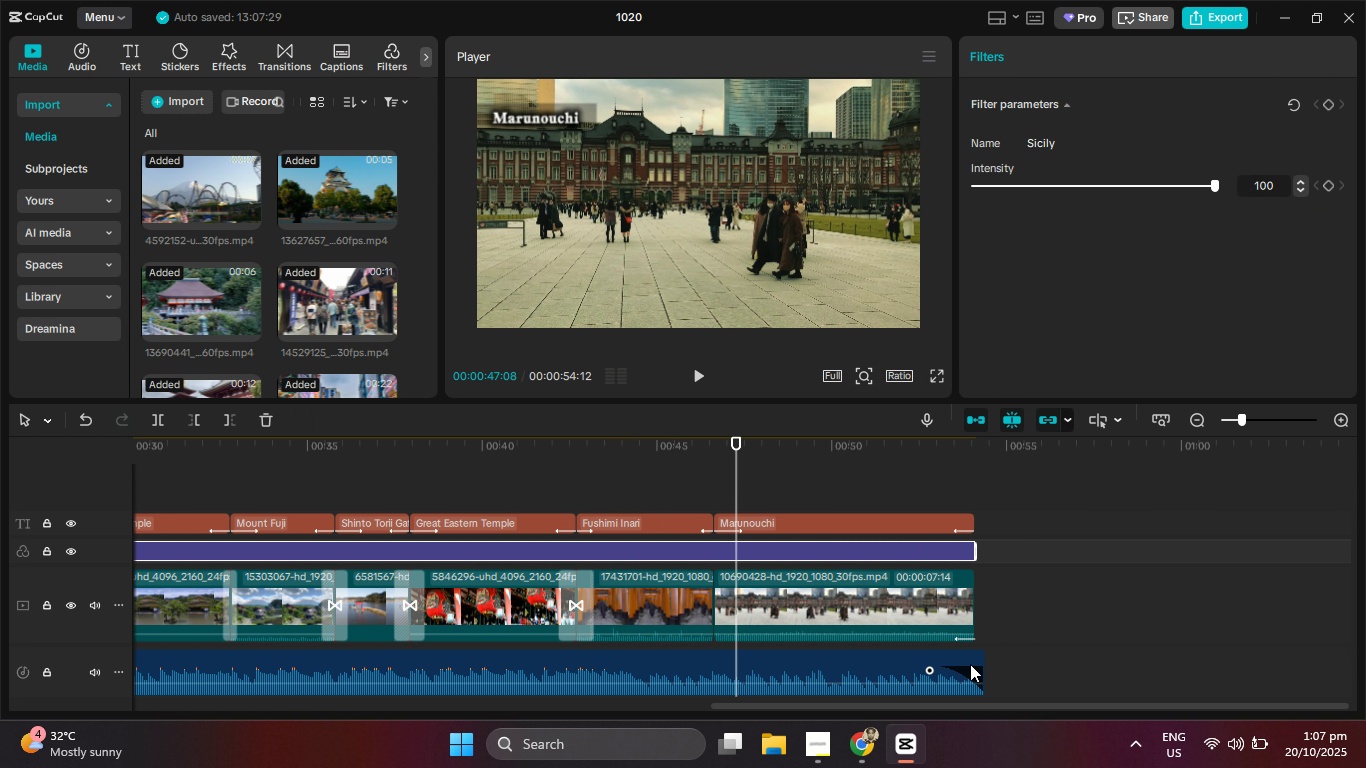 
left_click([970, 664])
 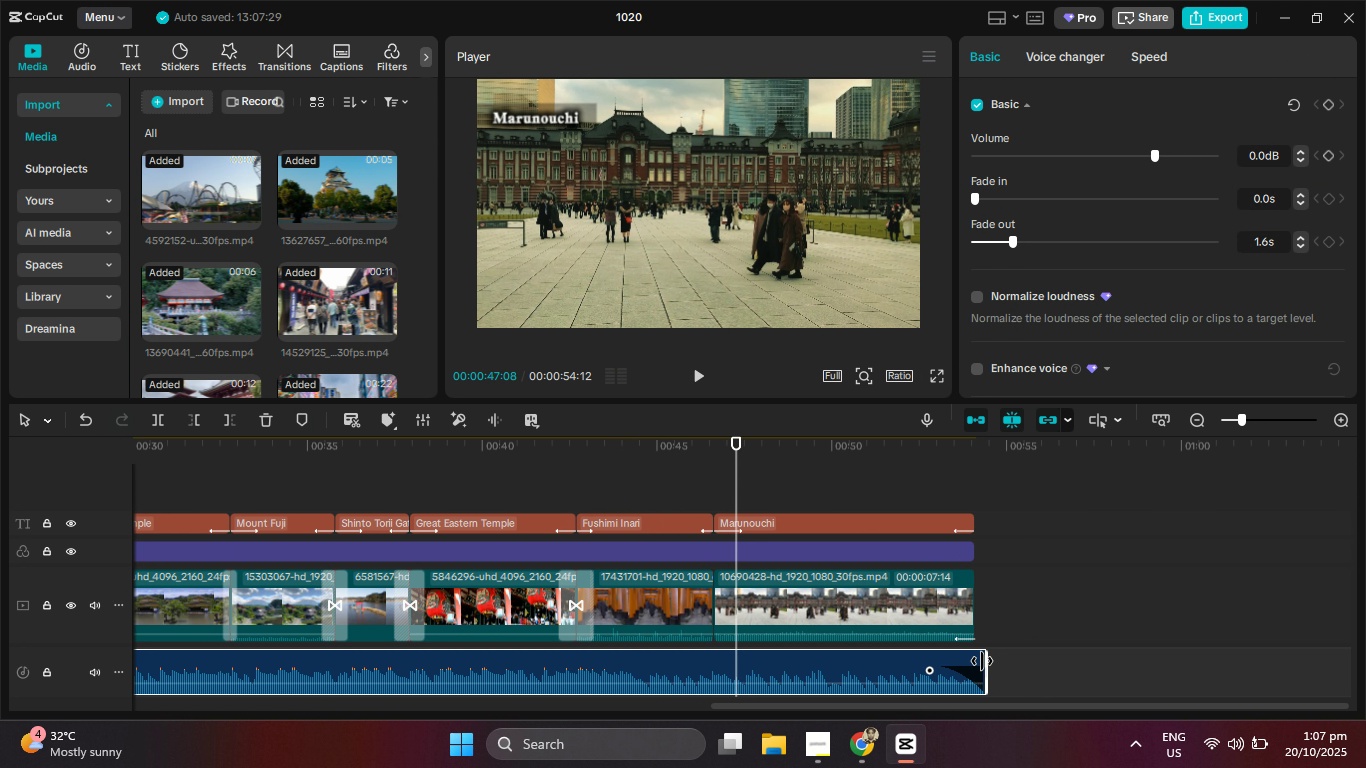 
left_click_drag(start_coordinate=[982, 661], to_coordinate=[970, 659])
 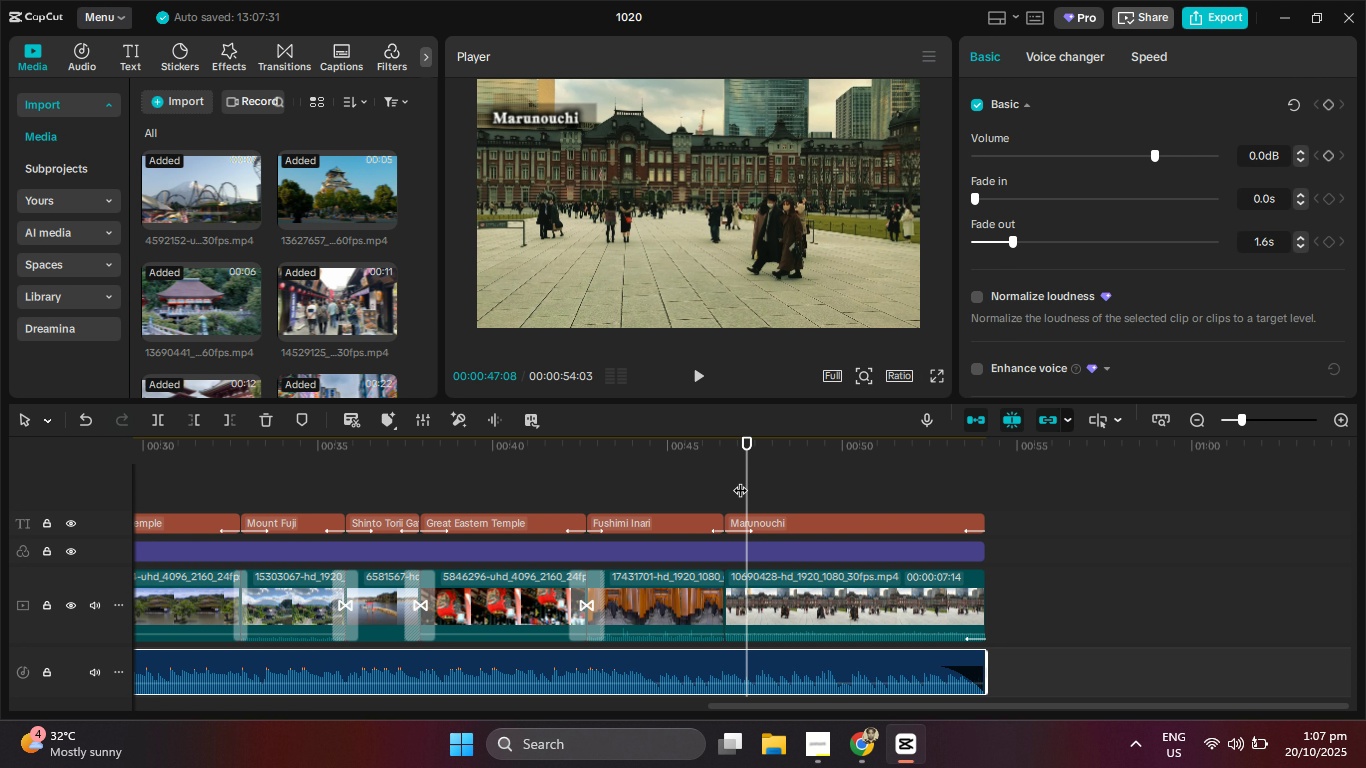 
left_click_drag(start_coordinate=[740, 480], to_coordinate=[690, 477])